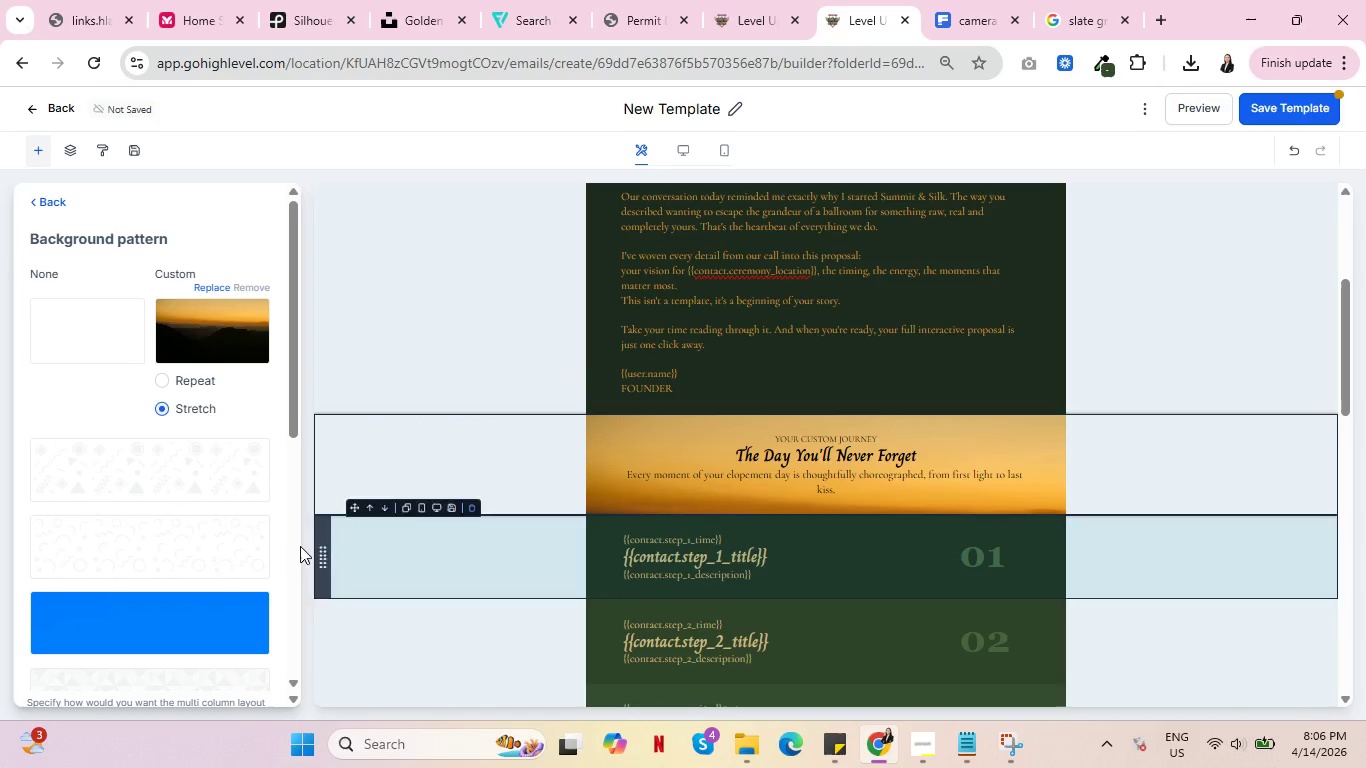 
scroll: coordinate [157, 549], scroll_direction: down, amount: 7.0
 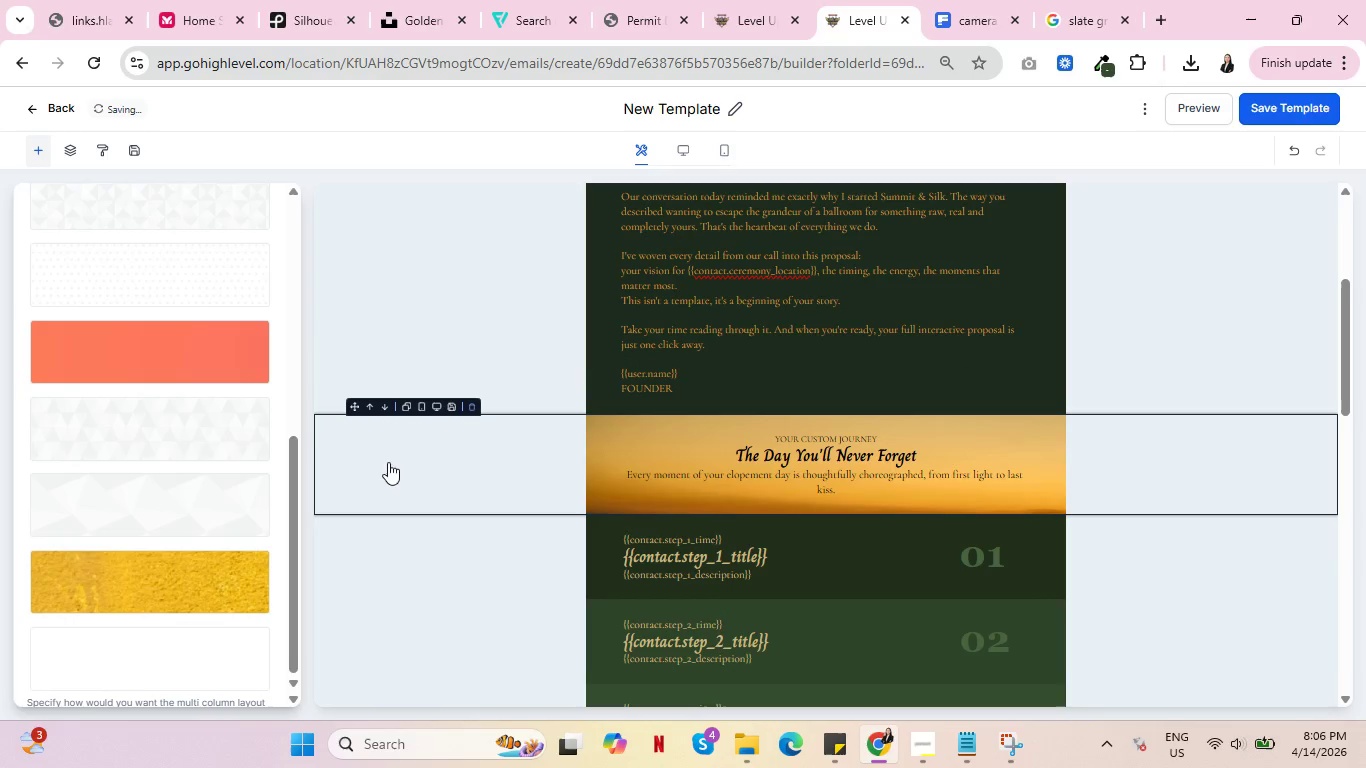 
left_click([376, 448])
 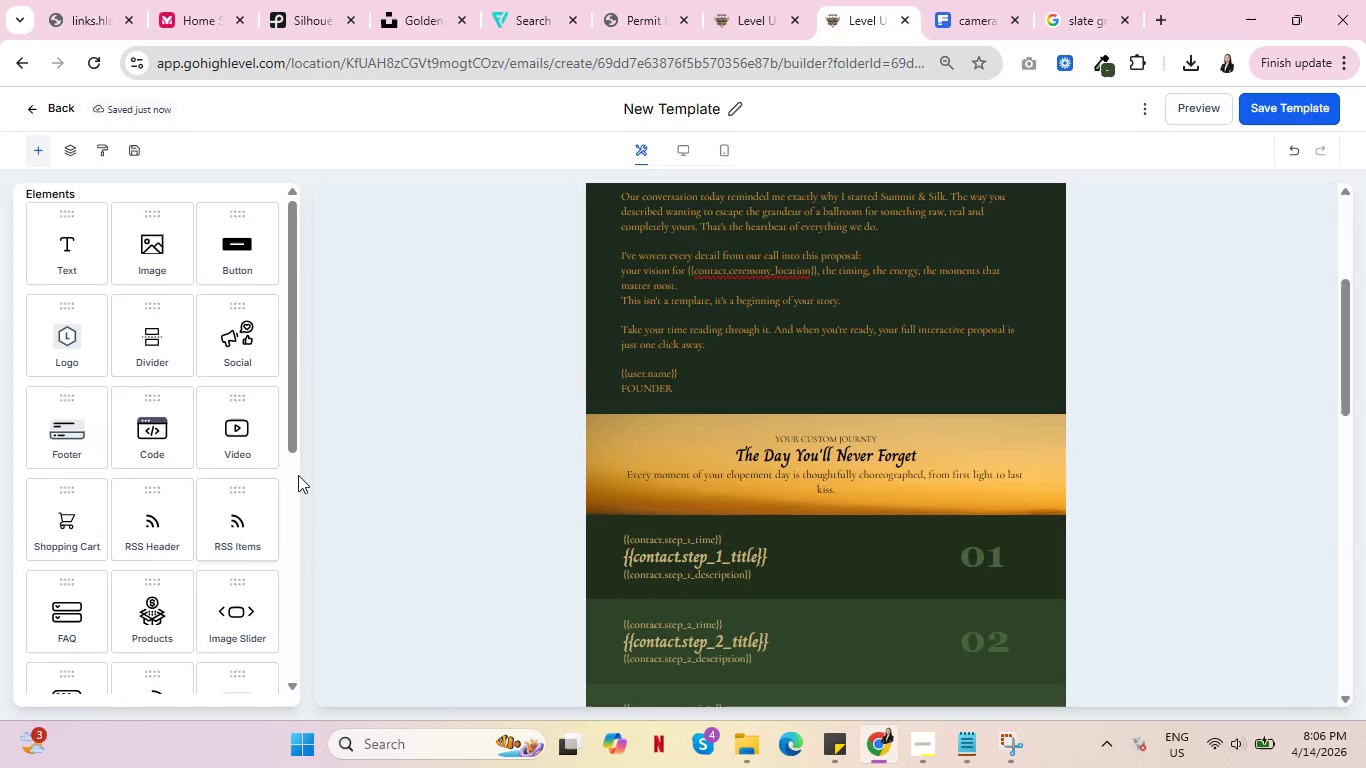 
left_click([386, 472])
 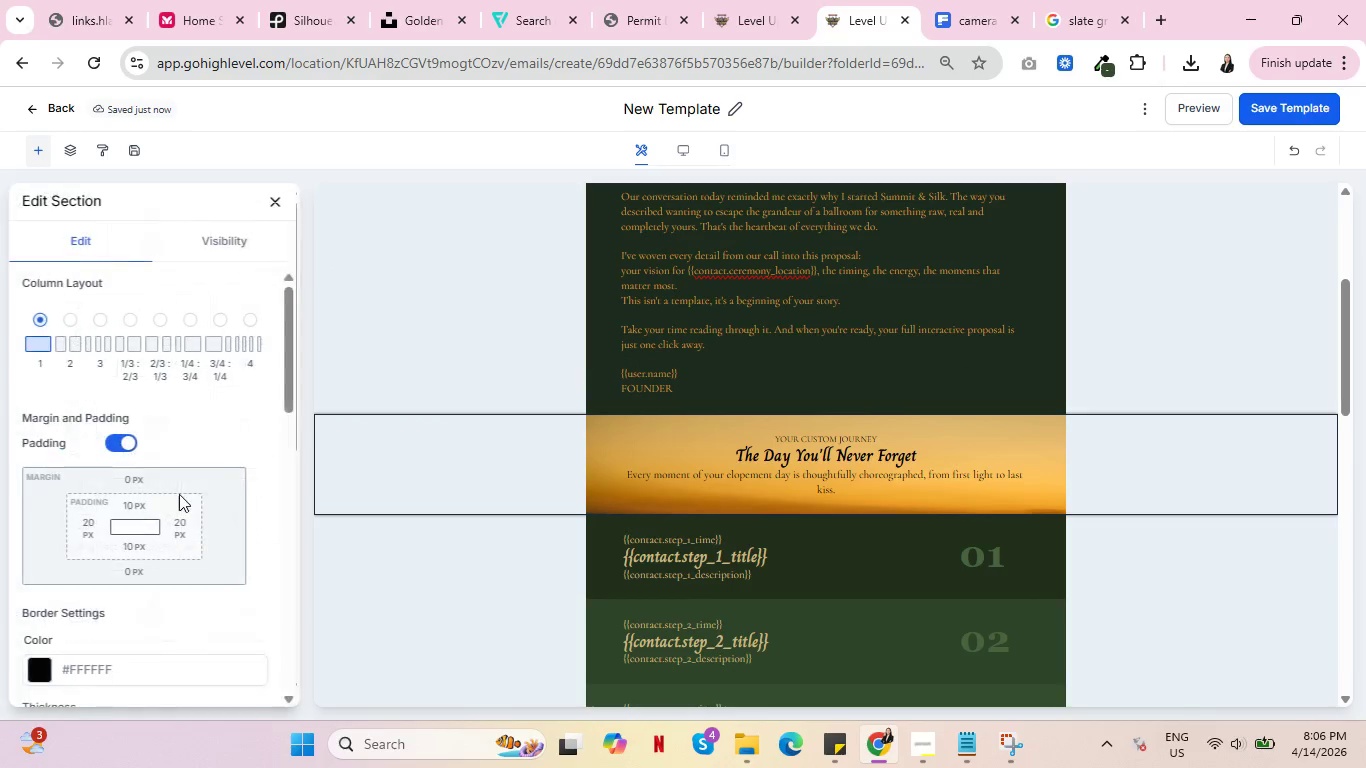 
scroll: coordinate [179, 504], scroll_direction: down, amount: 10.0
 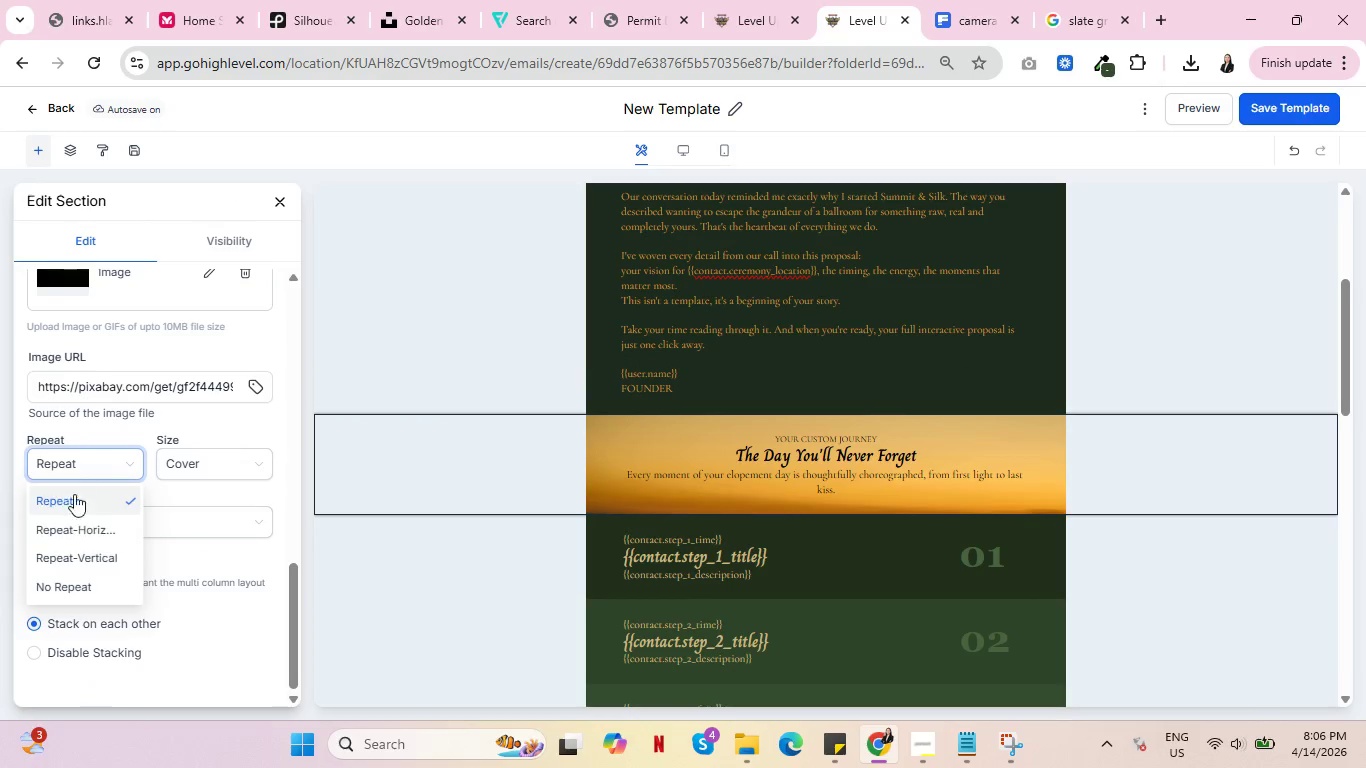 
left_click([77, 528])
 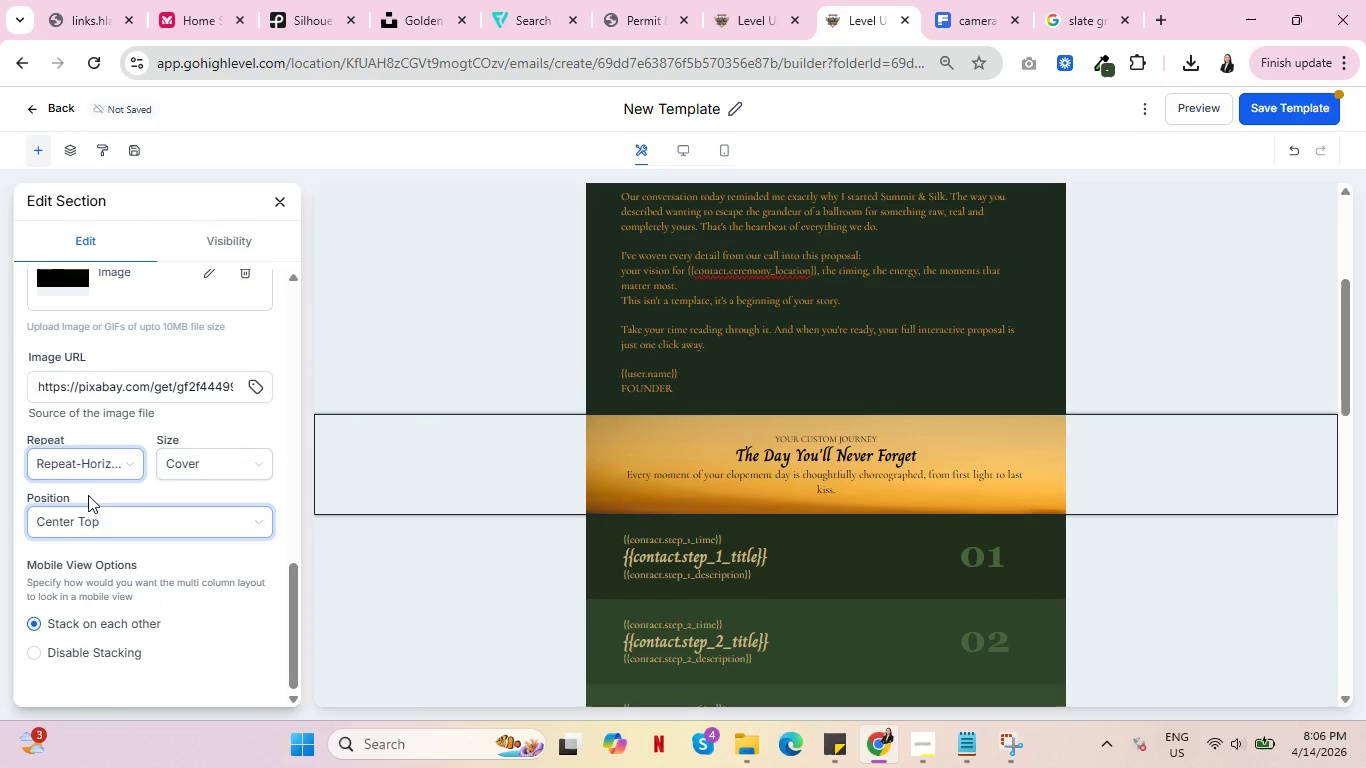 
left_click([92, 460])
 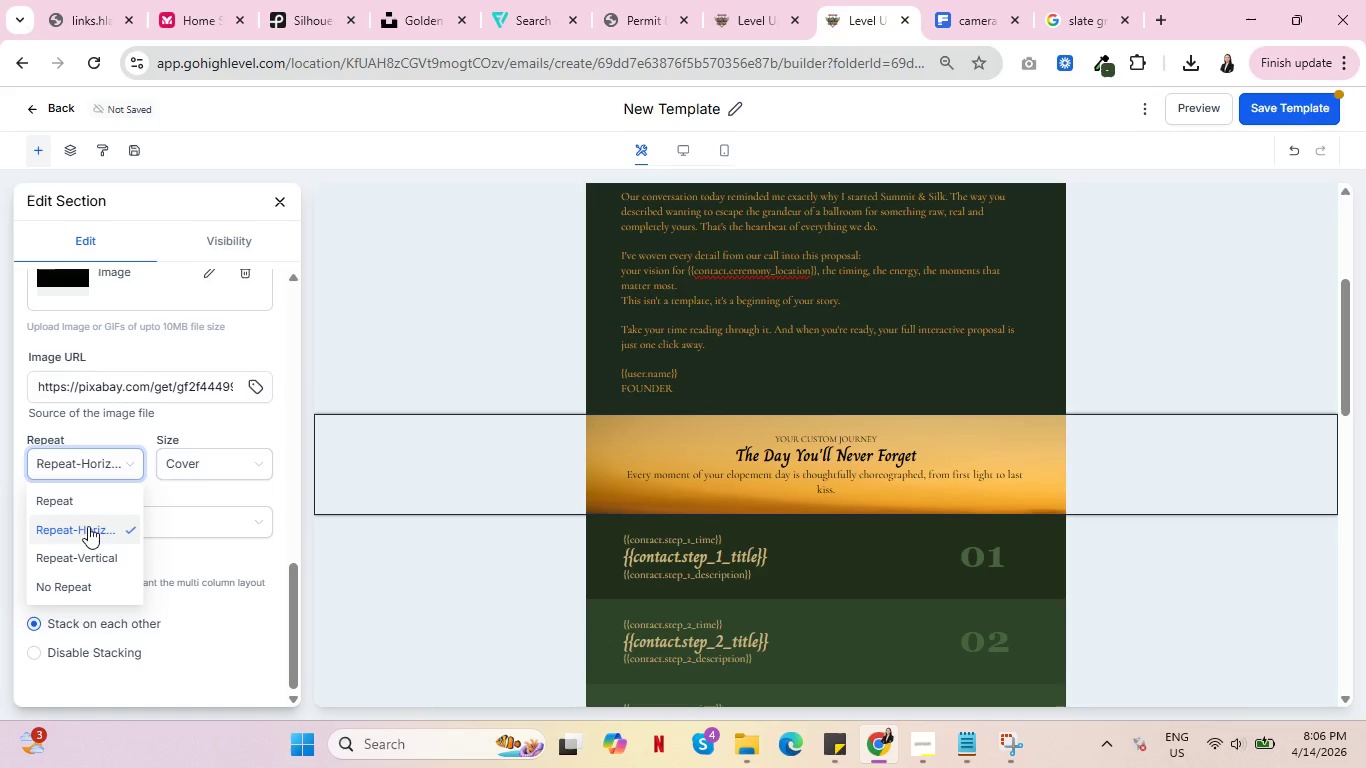 
left_click([82, 583])
 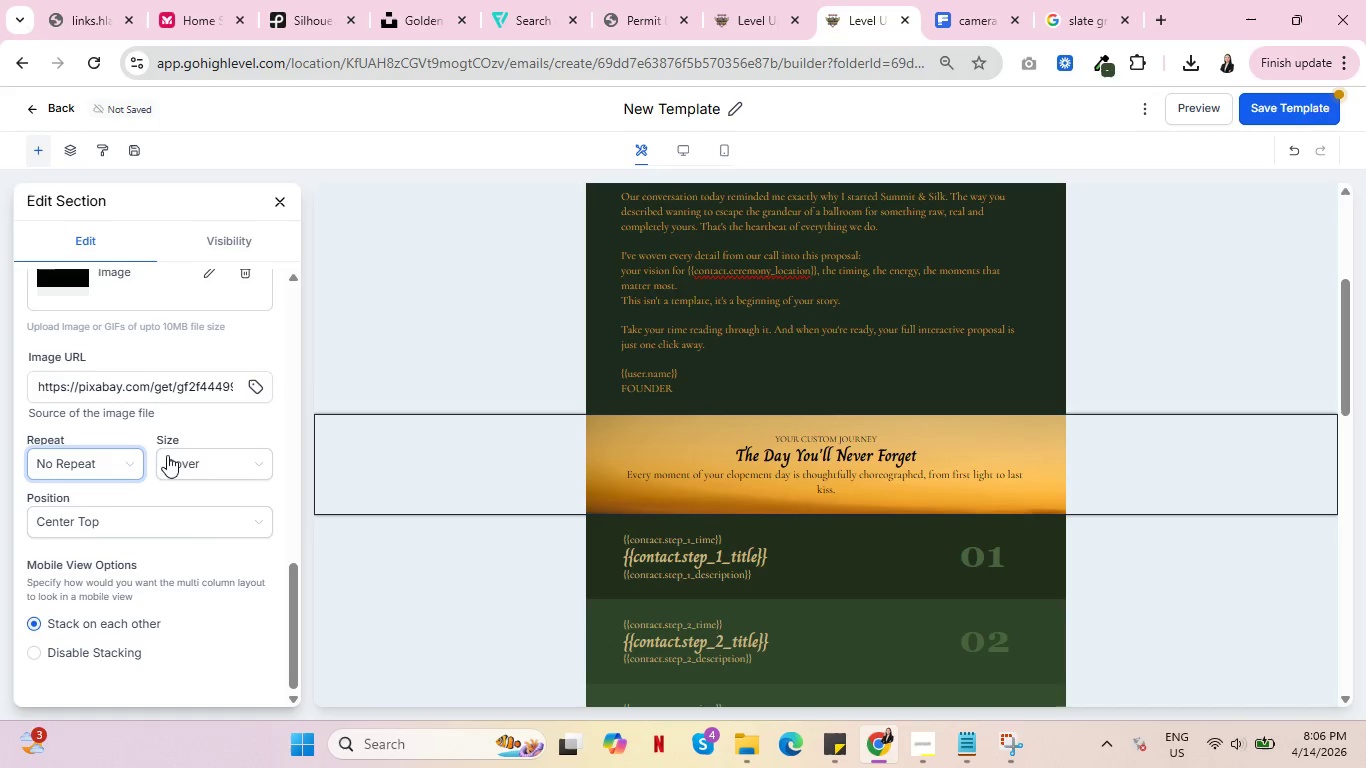 
left_click([205, 460])
 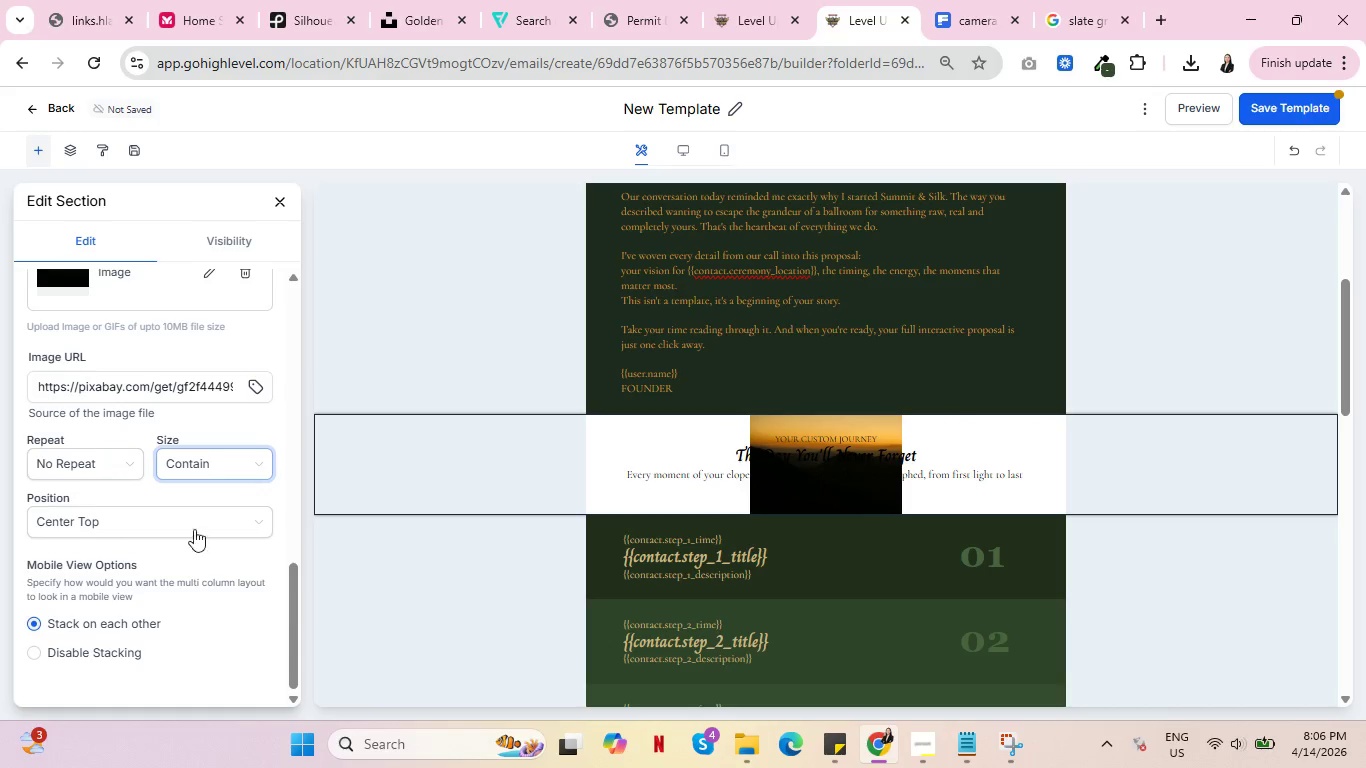 
left_click([218, 460])
 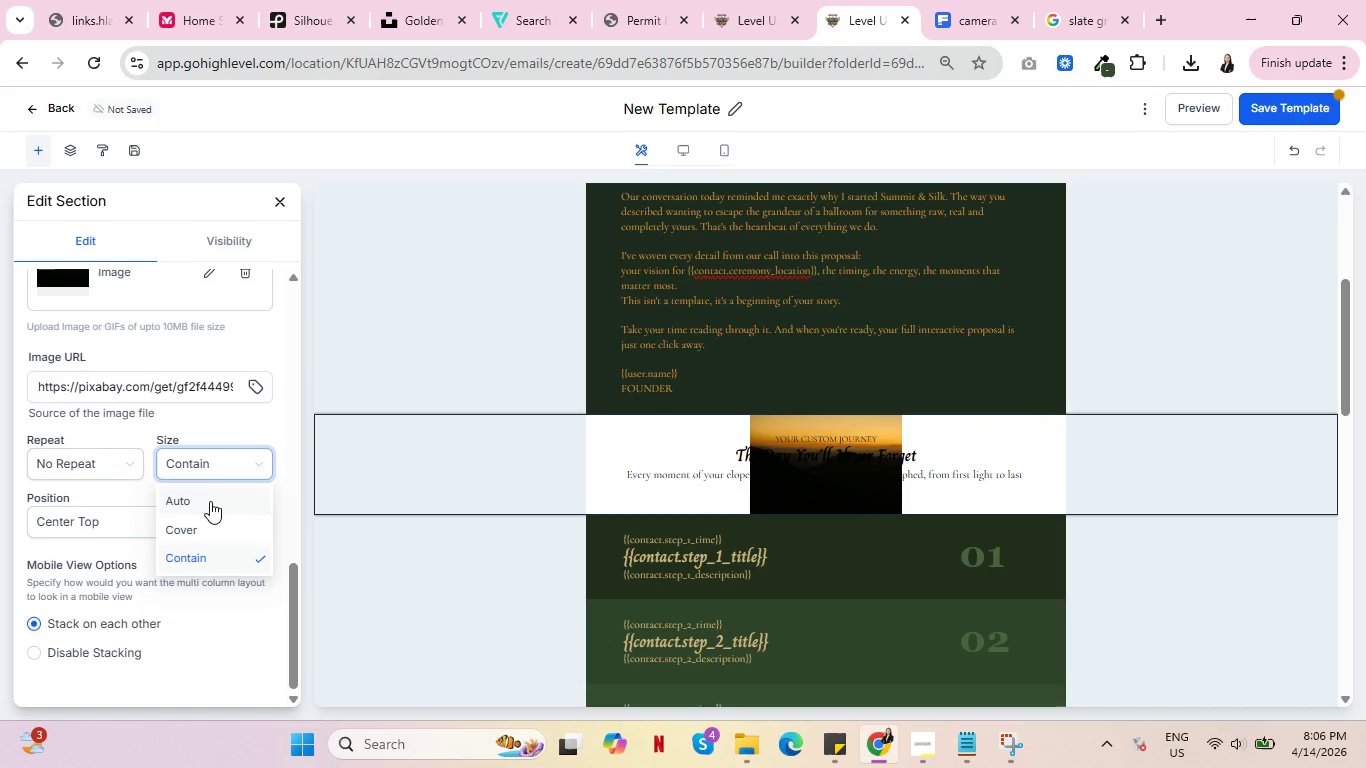 
left_click([210, 502])
 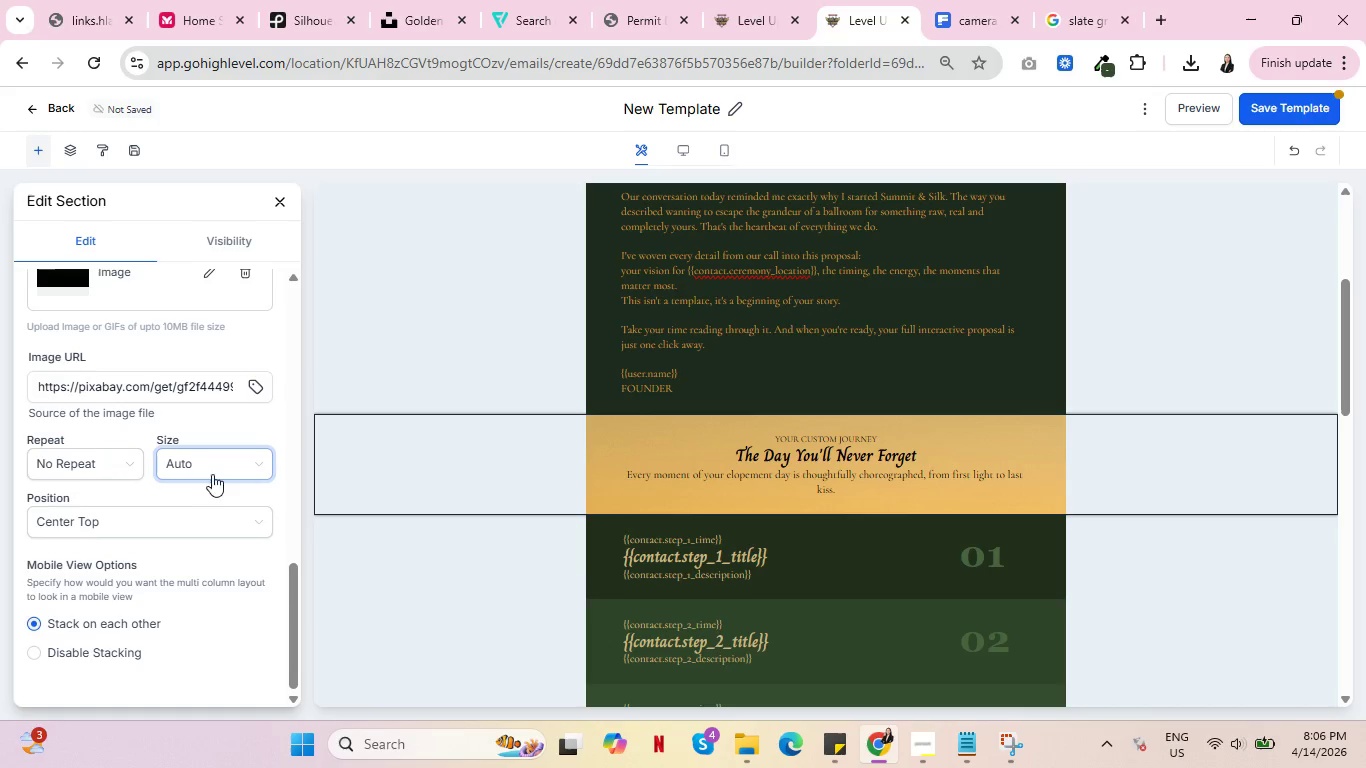 
left_click([214, 460])
 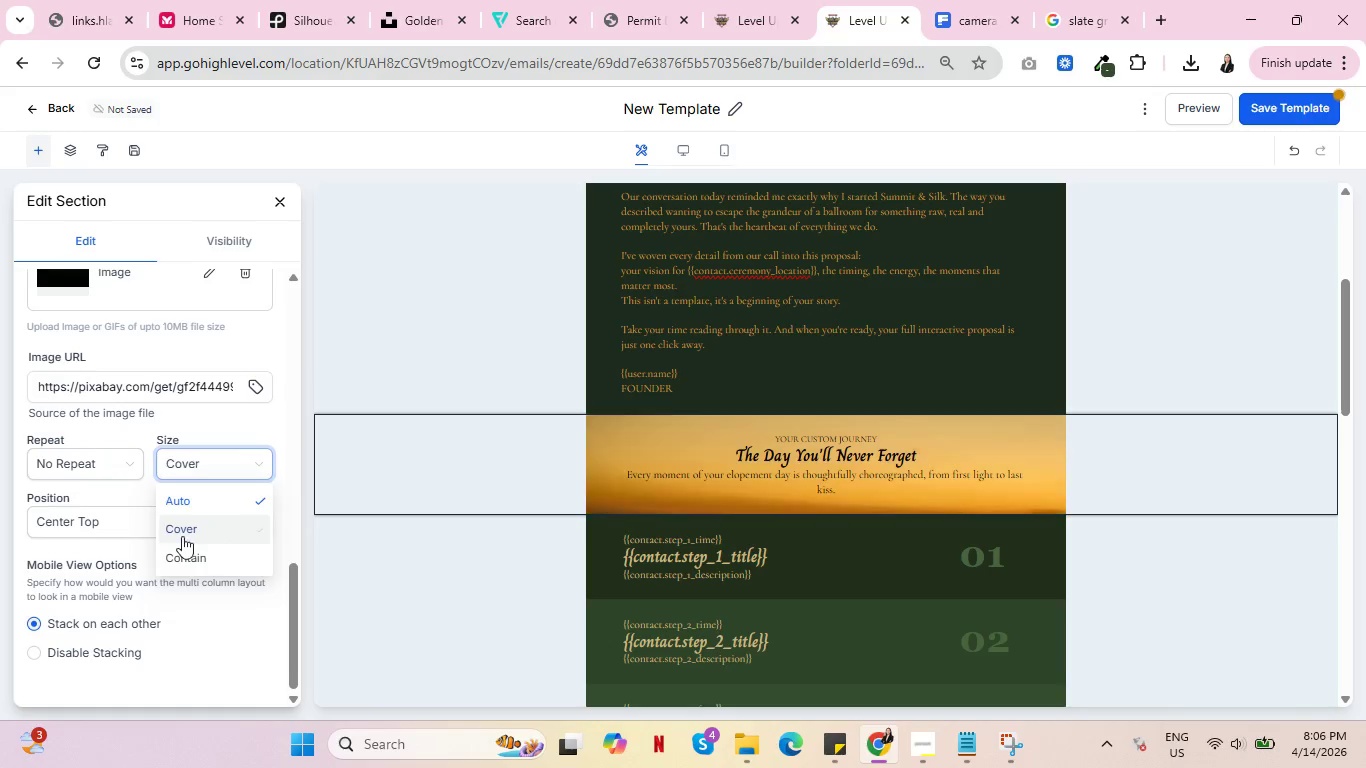 
double_click([122, 518])
 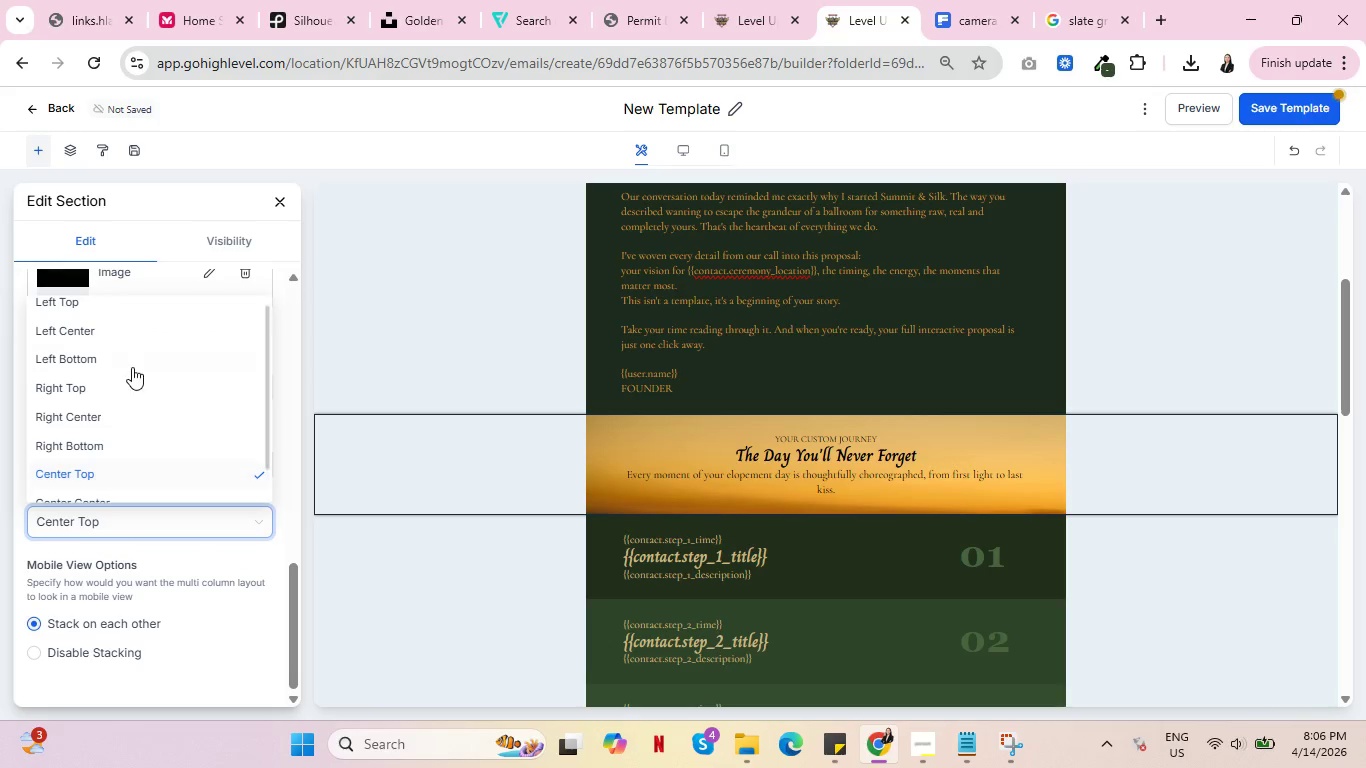 
left_click([132, 367])
 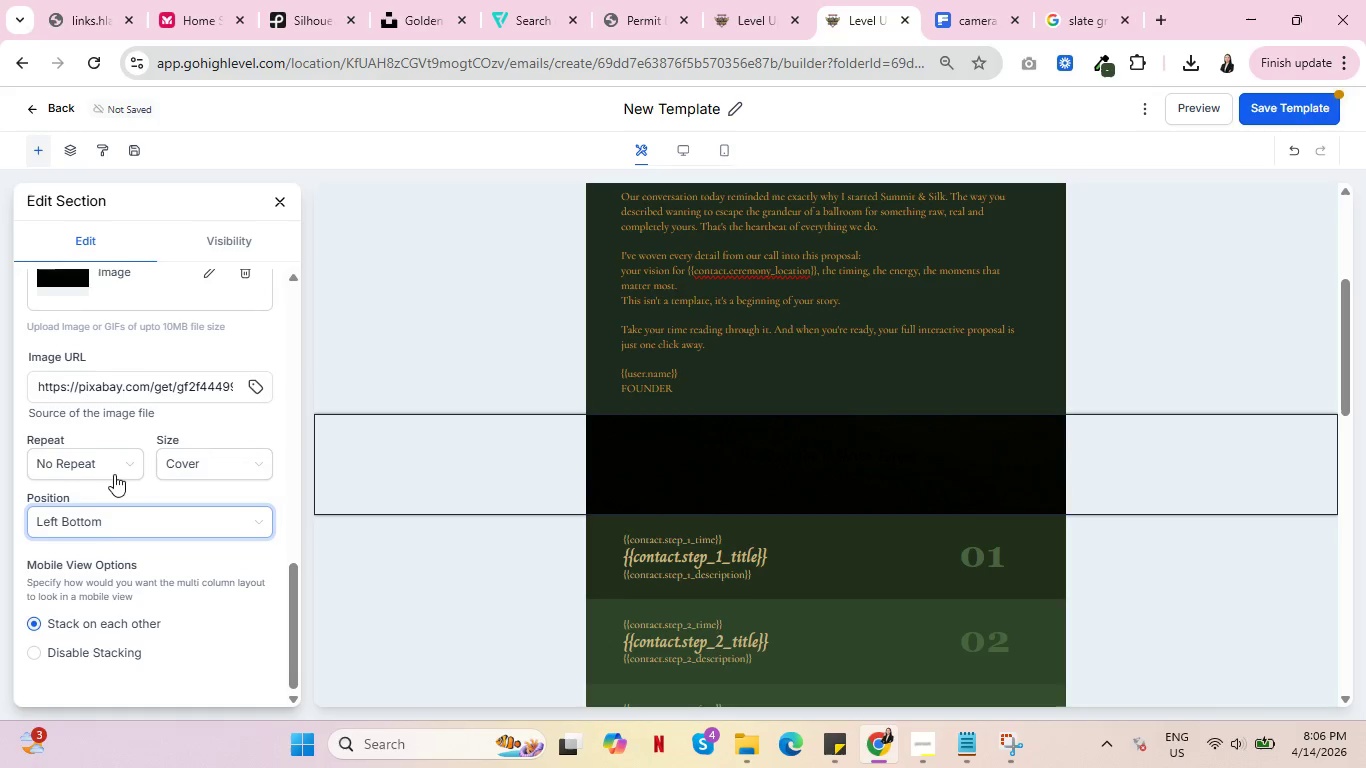 
left_click([105, 525])
 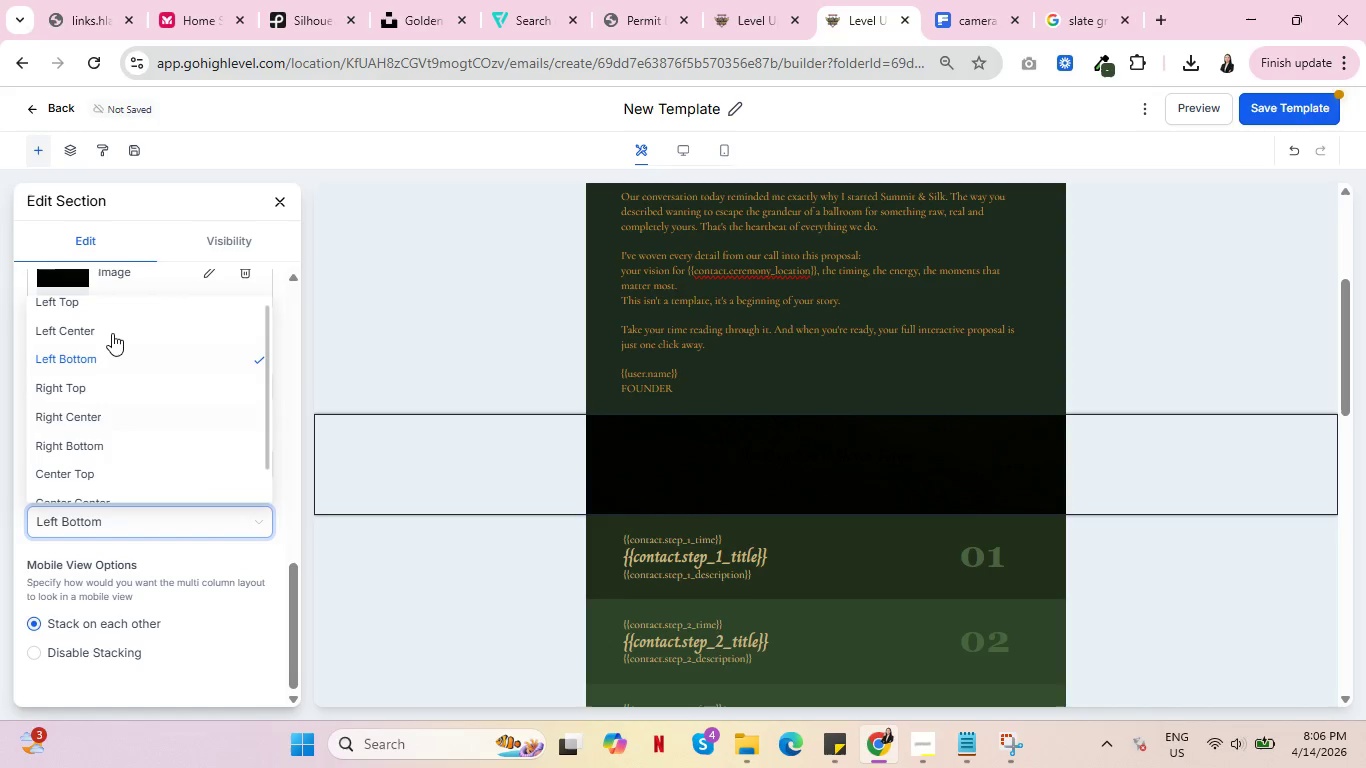 
left_click([112, 330])
 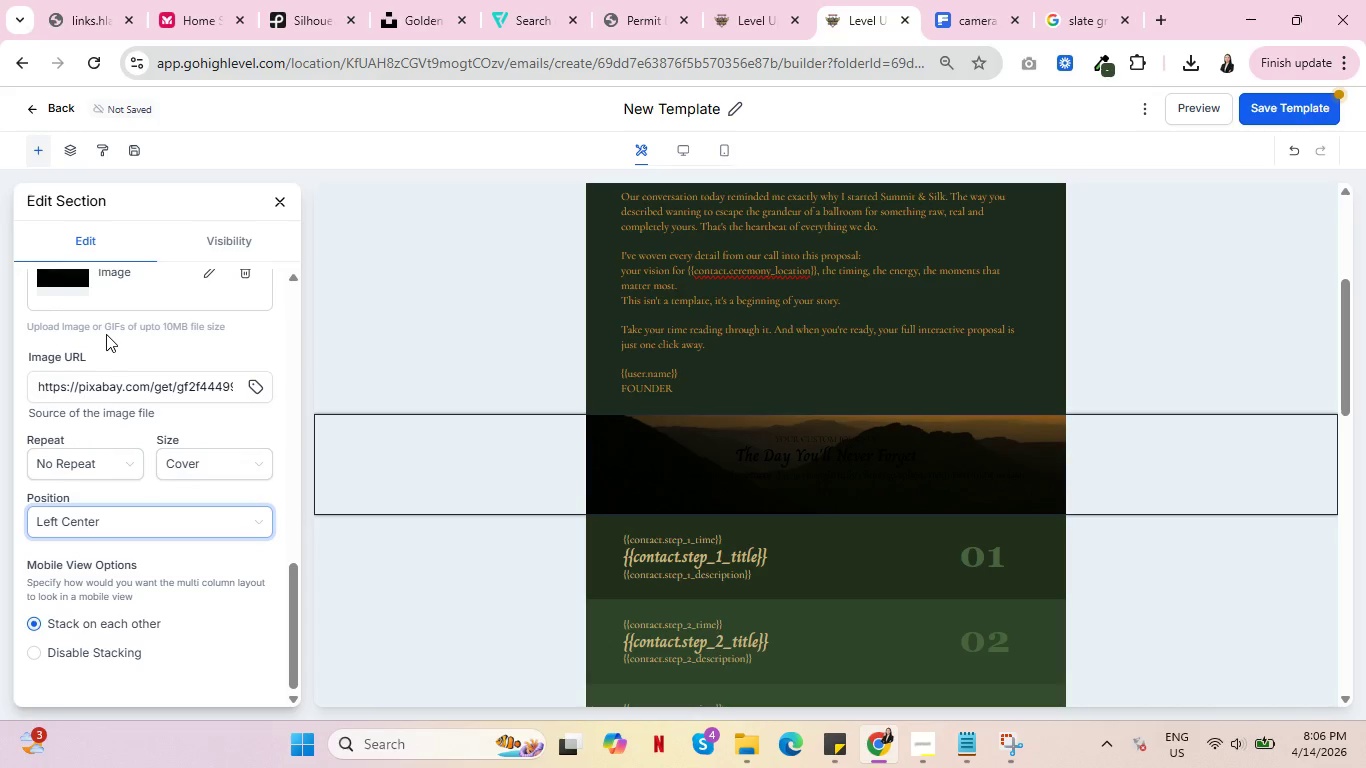 
wait(7.52)
 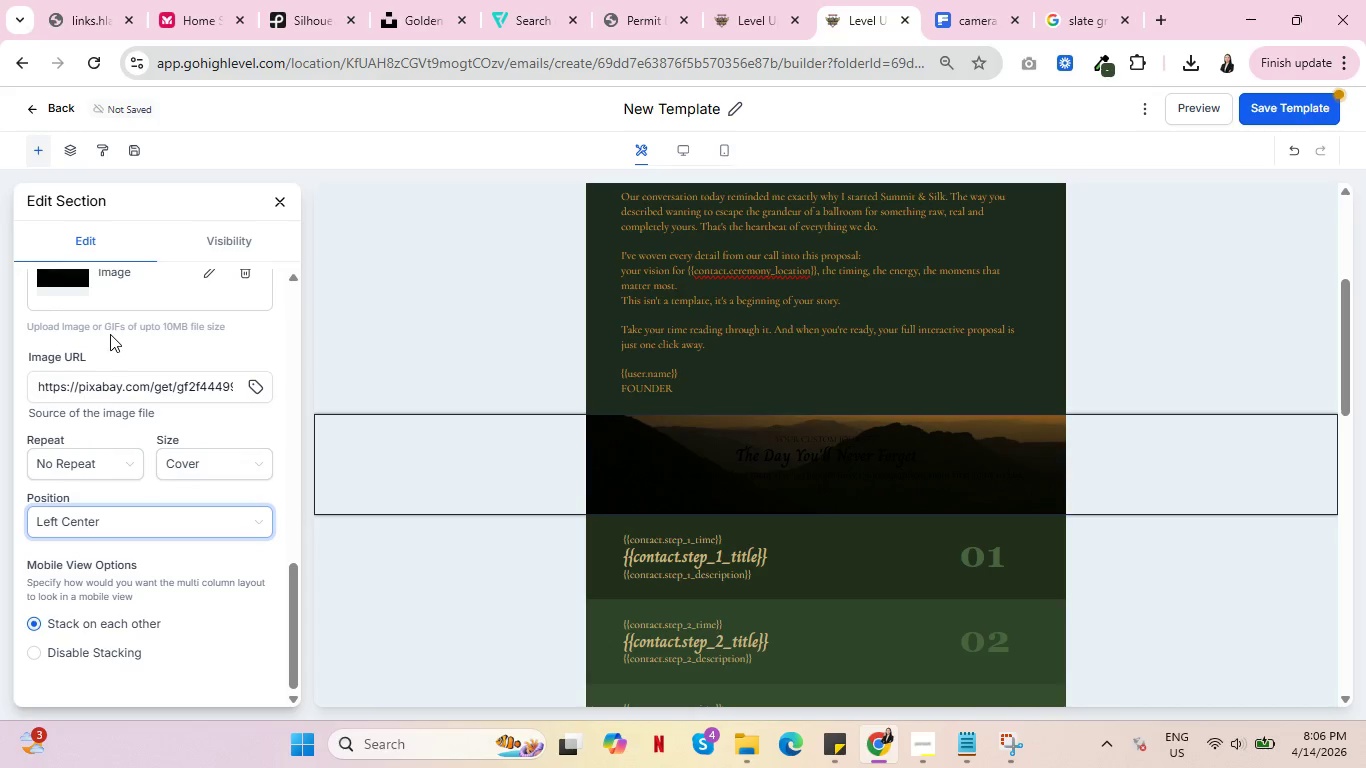 
scroll: coordinate [665, 400], scroll_direction: up, amount: 8.0
 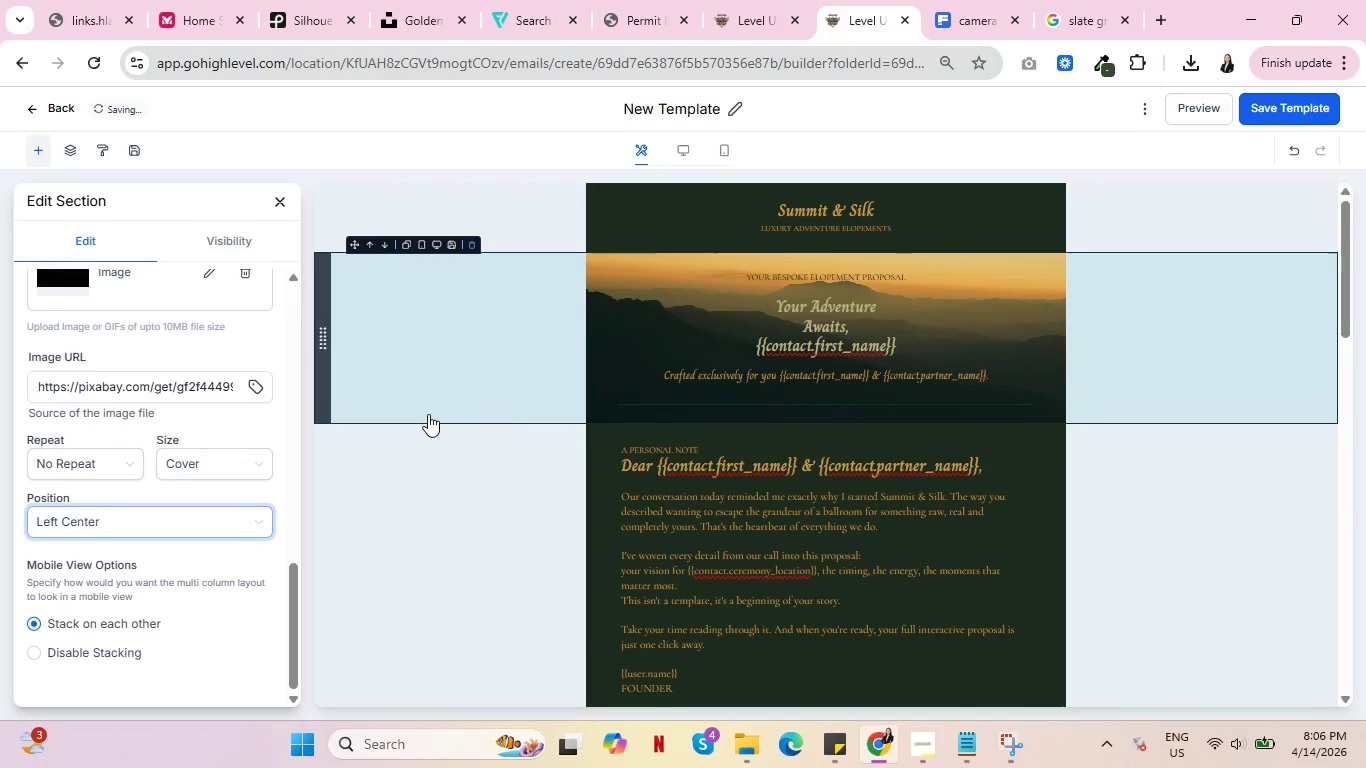 
scroll: coordinate [427, 417], scroll_direction: down, amount: 4.0
 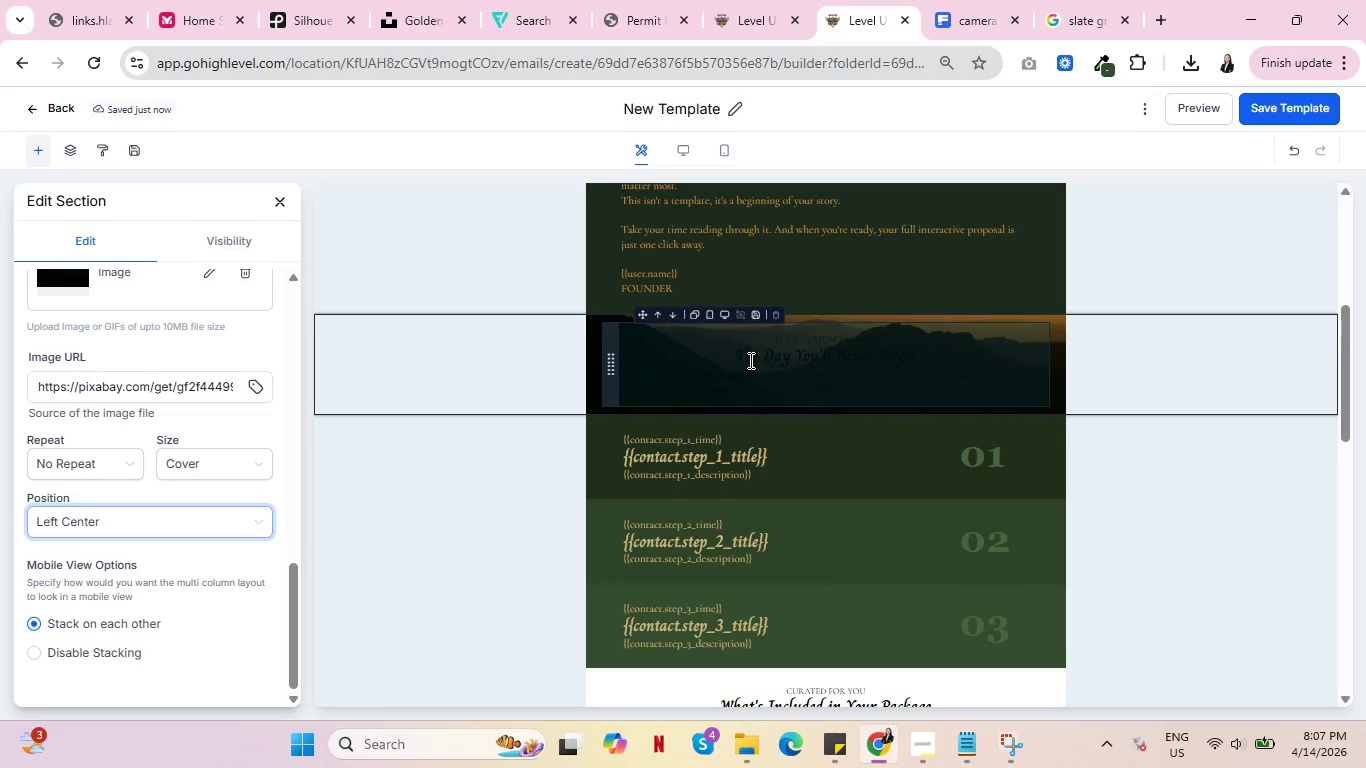 
left_click([629, 360])
 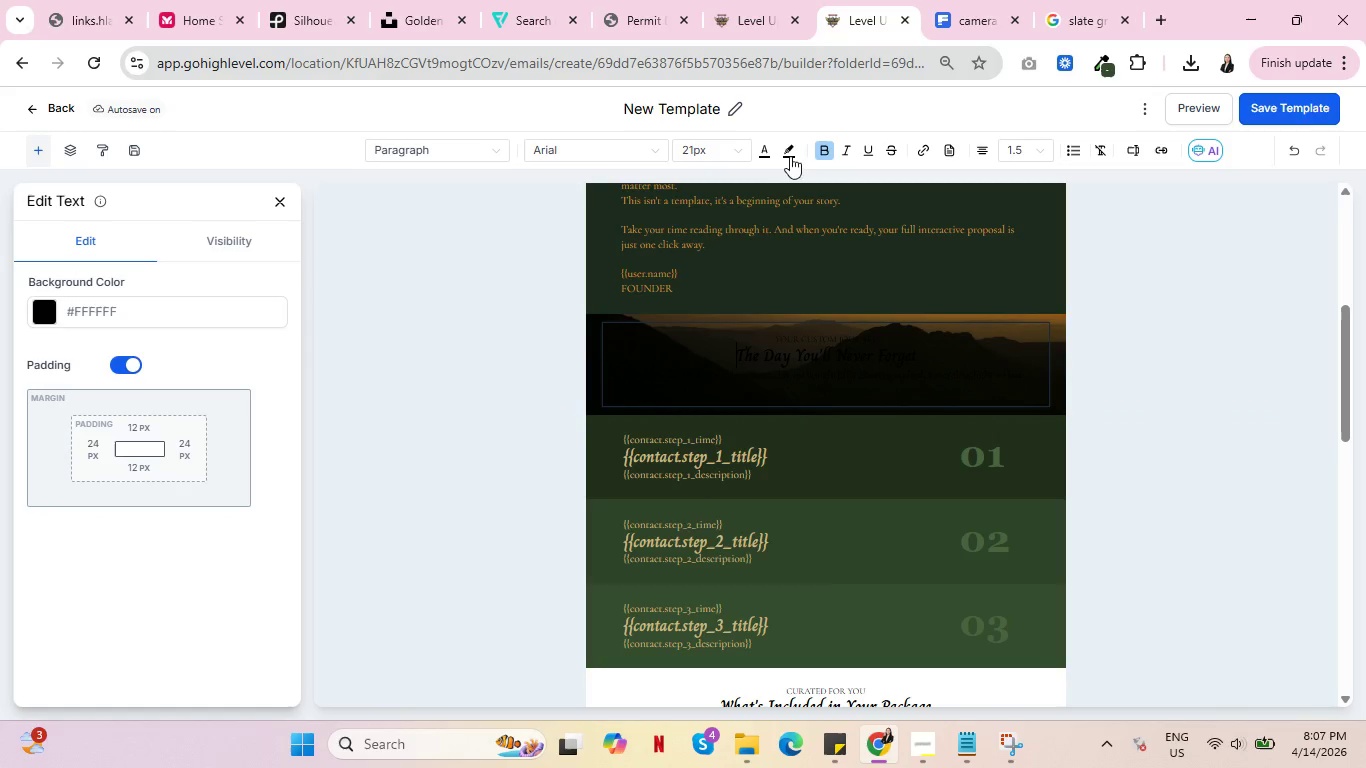 
left_click([767, 150])
 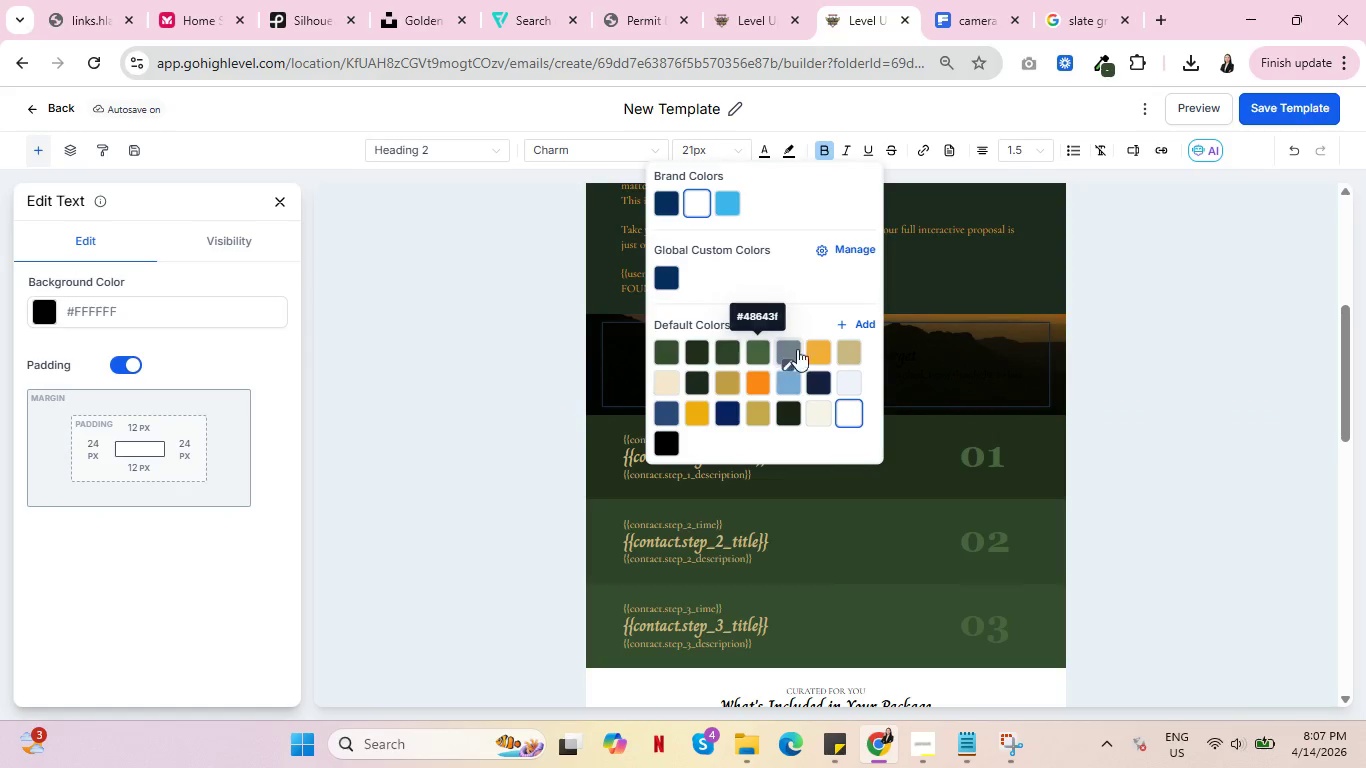 
left_click([812, 348])
 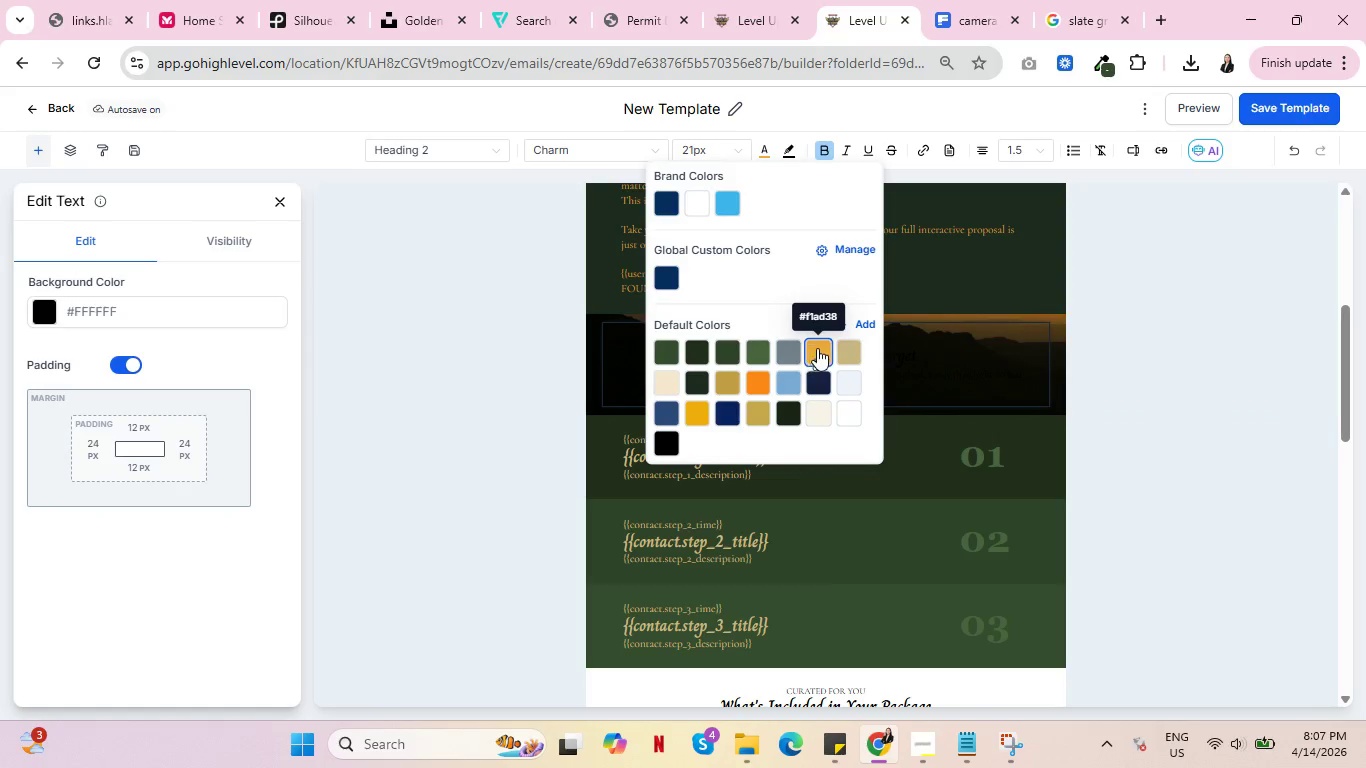 
left_click([1301, 351])
 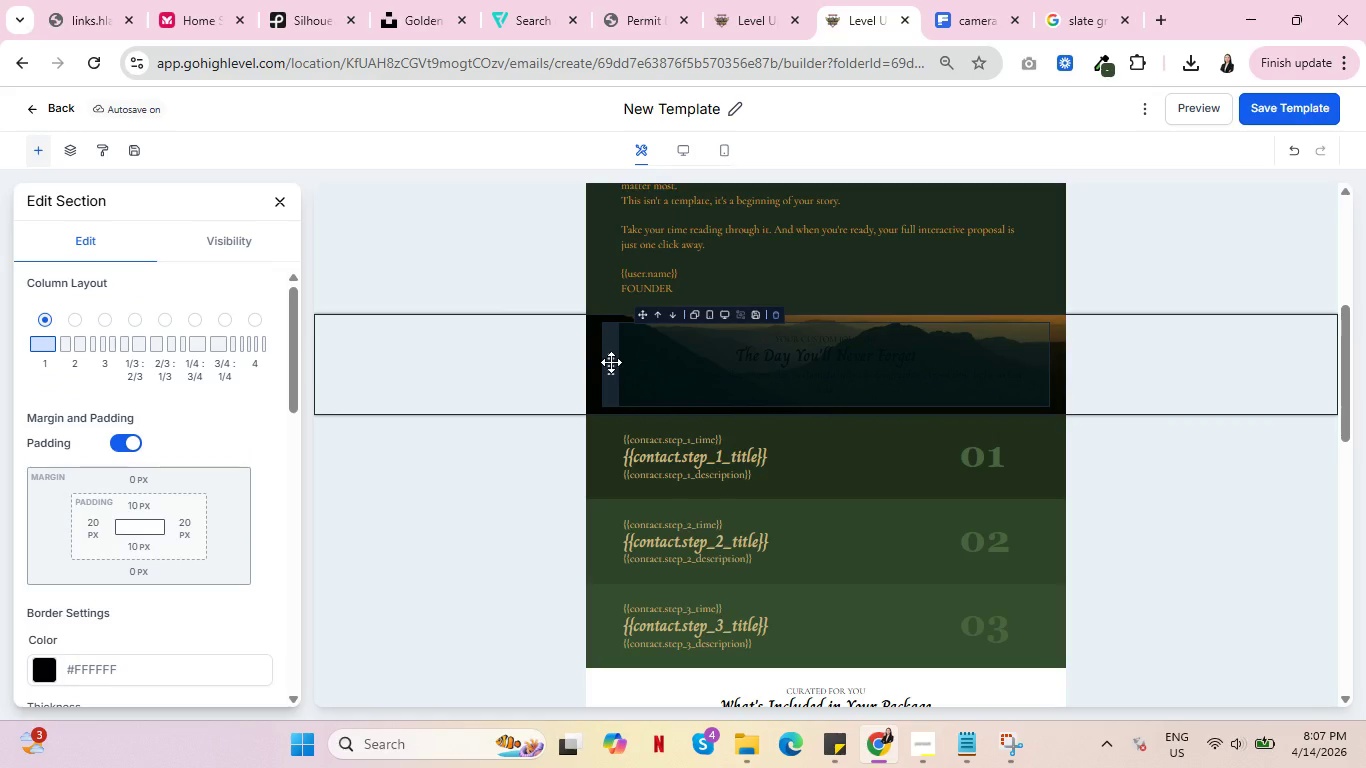 
left_click([607, 362])
 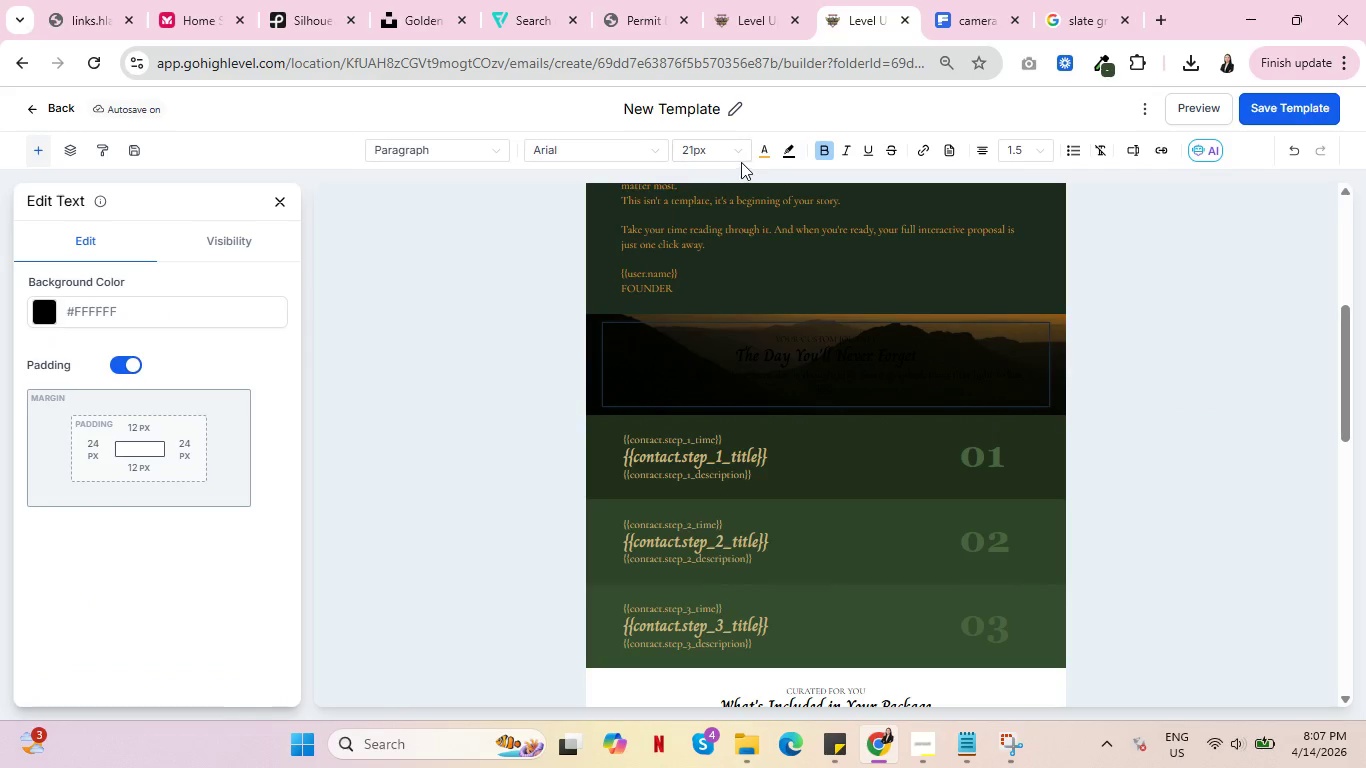 
left_click([764, 155])
 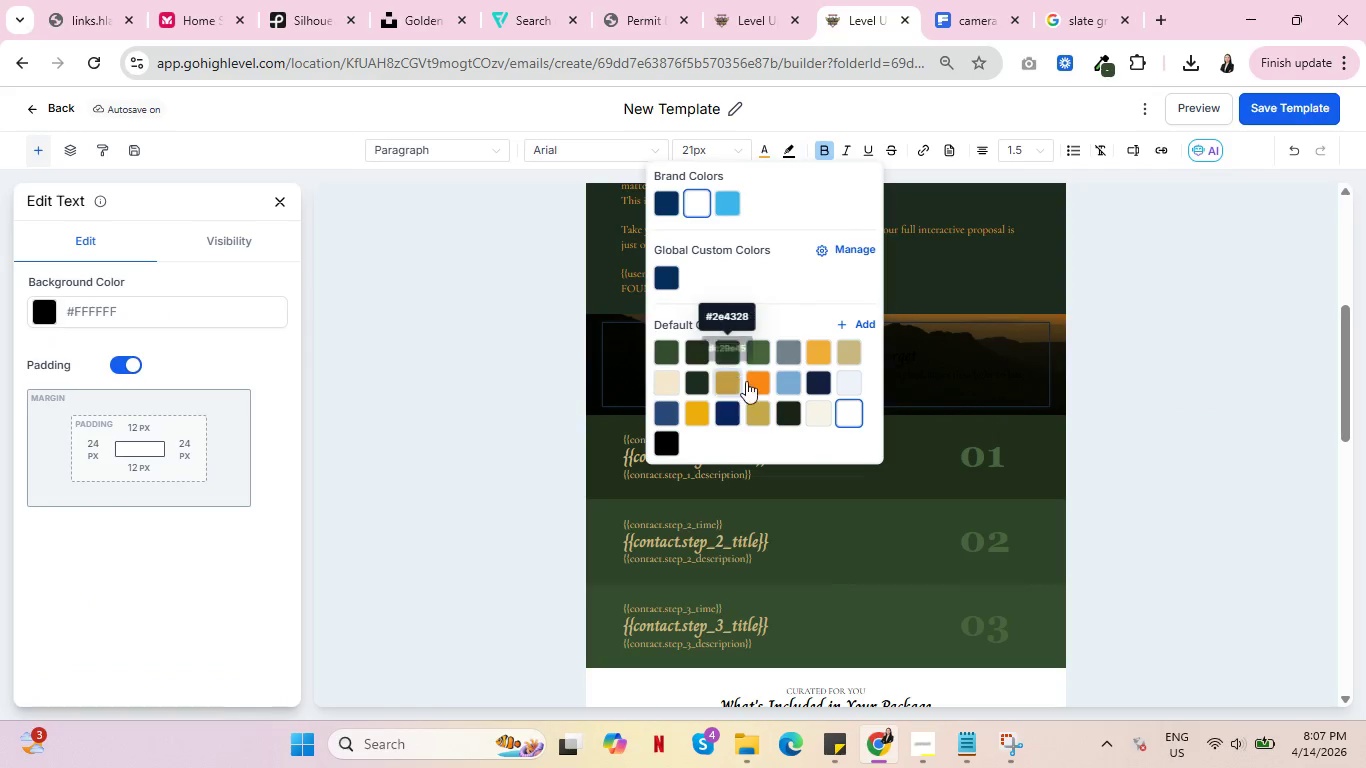 
left_click([954, 383])
 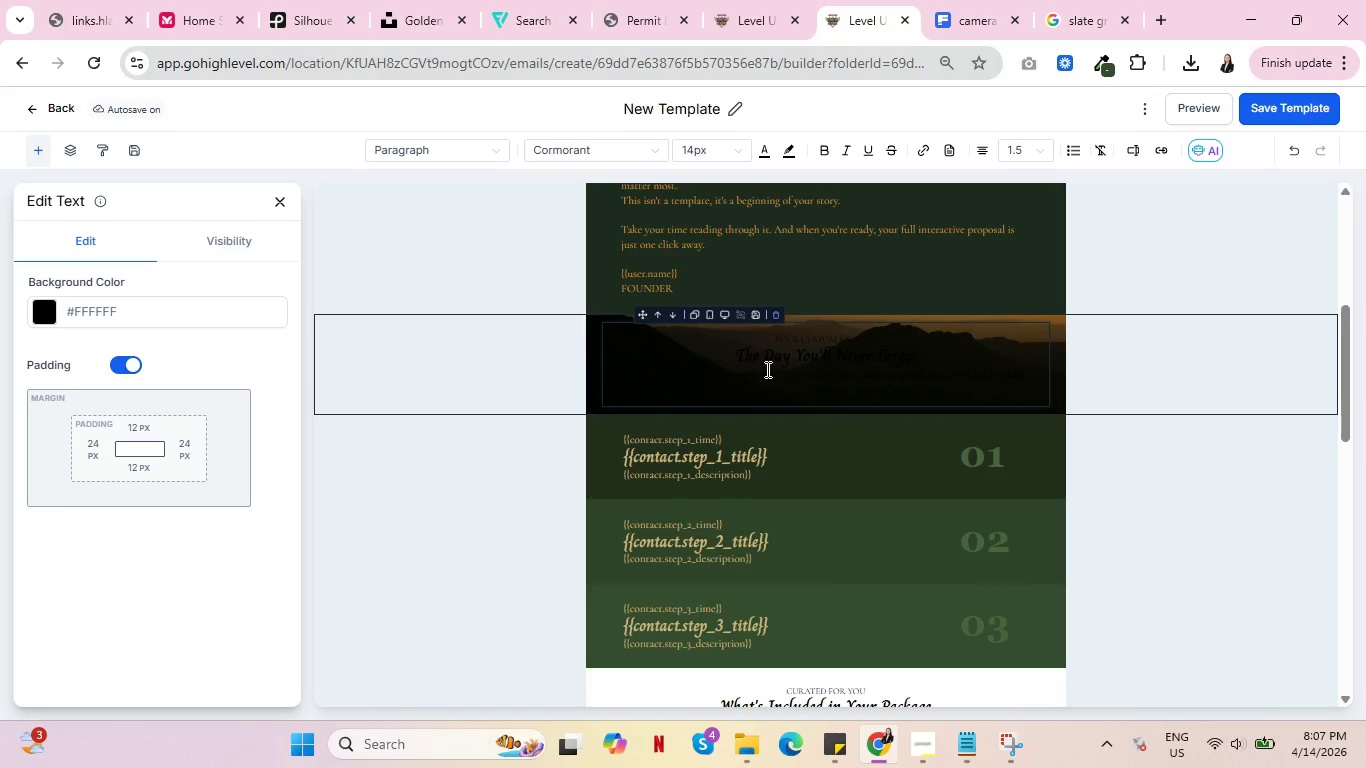 
left_click([766, 369])
 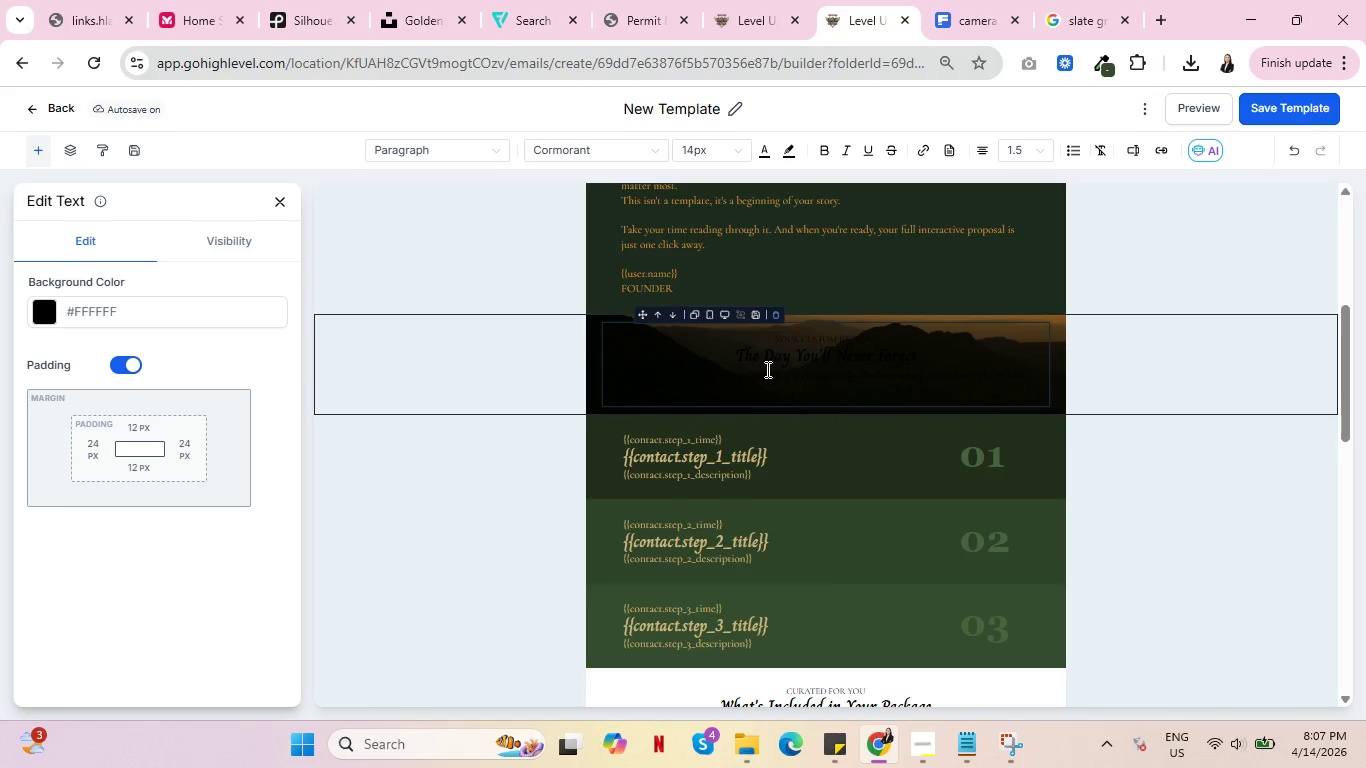 
key(Control+A)
 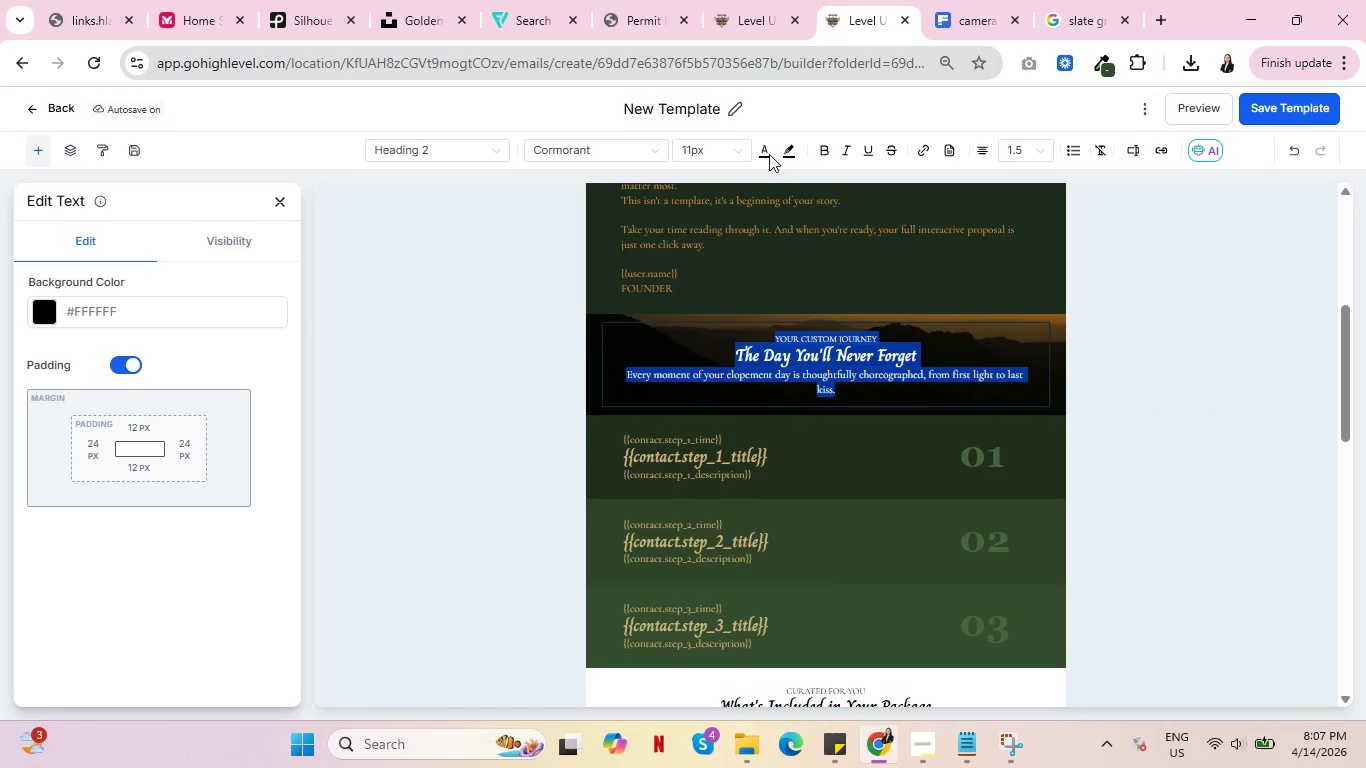 
left_click([768, 152])
 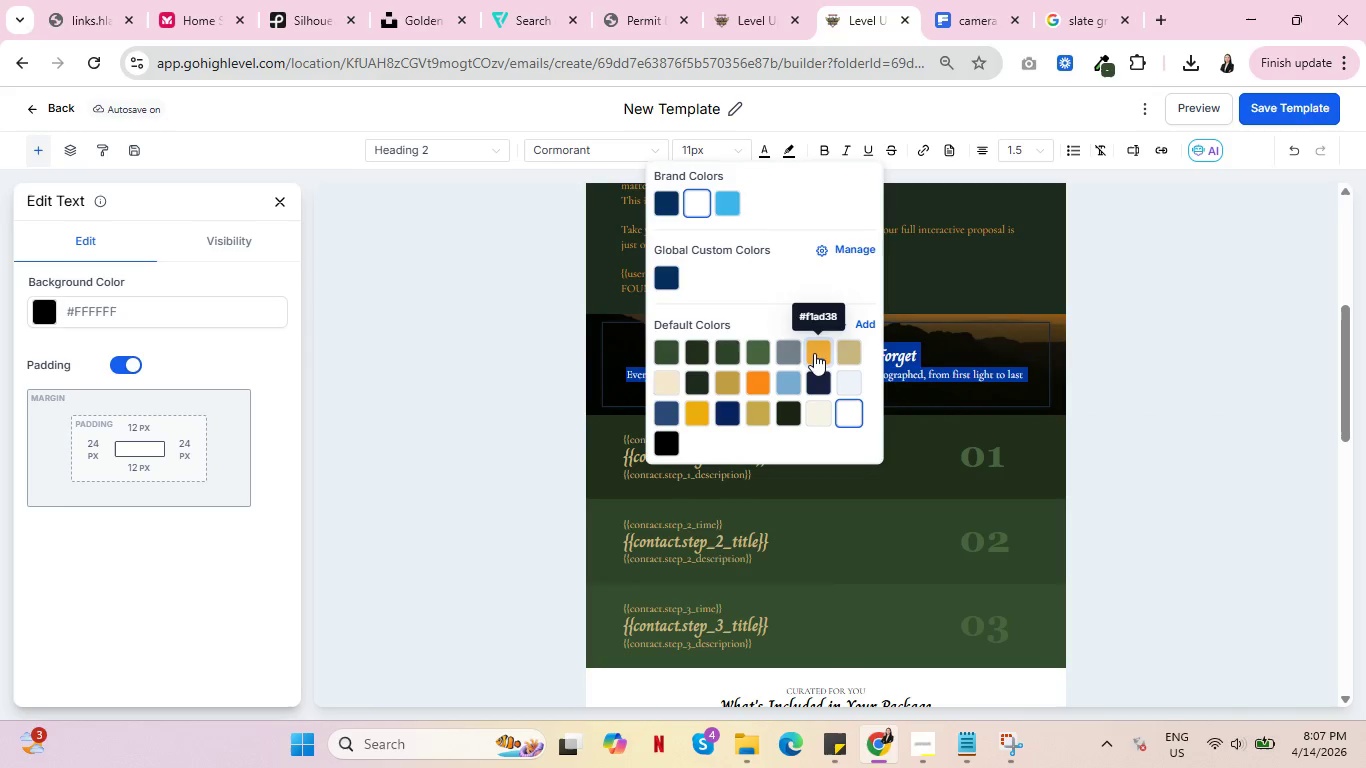 
left_click([816, 349])
 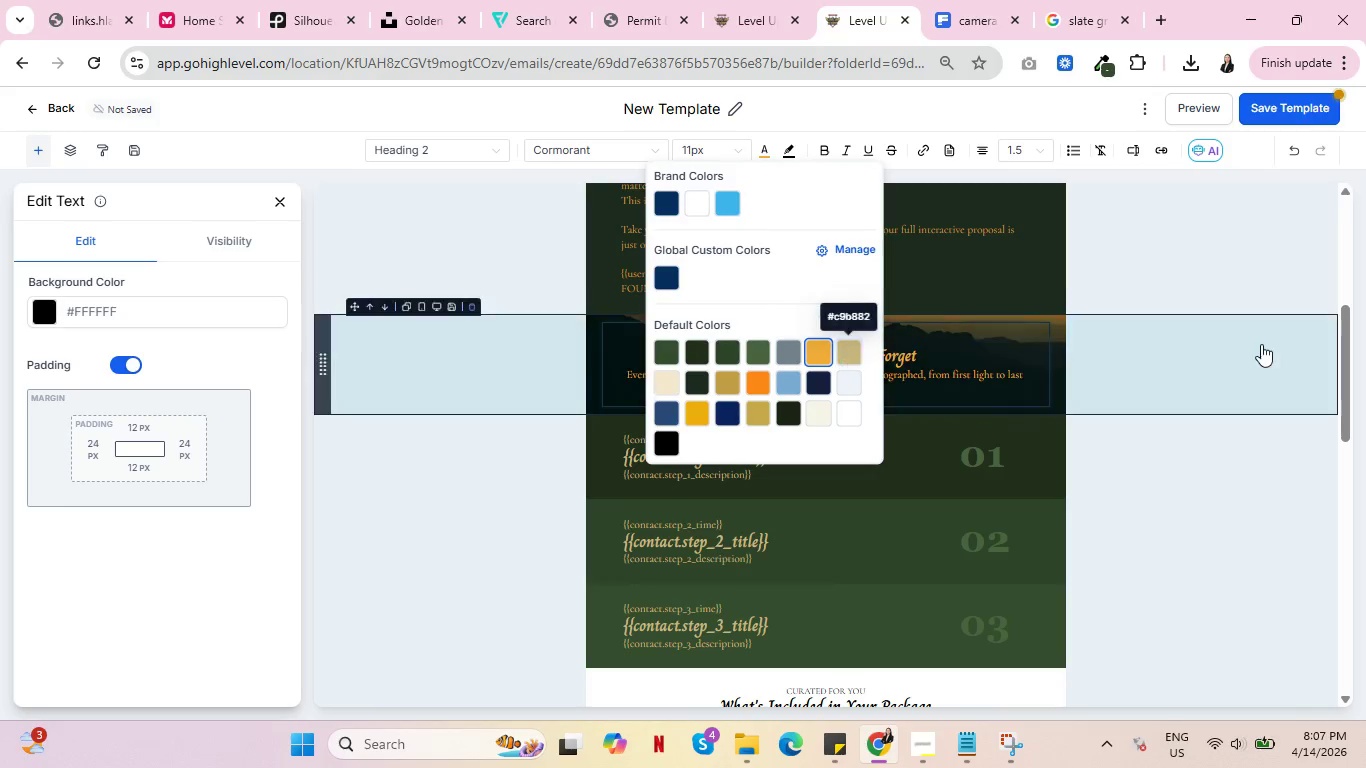 
left_click([1248, 344])
 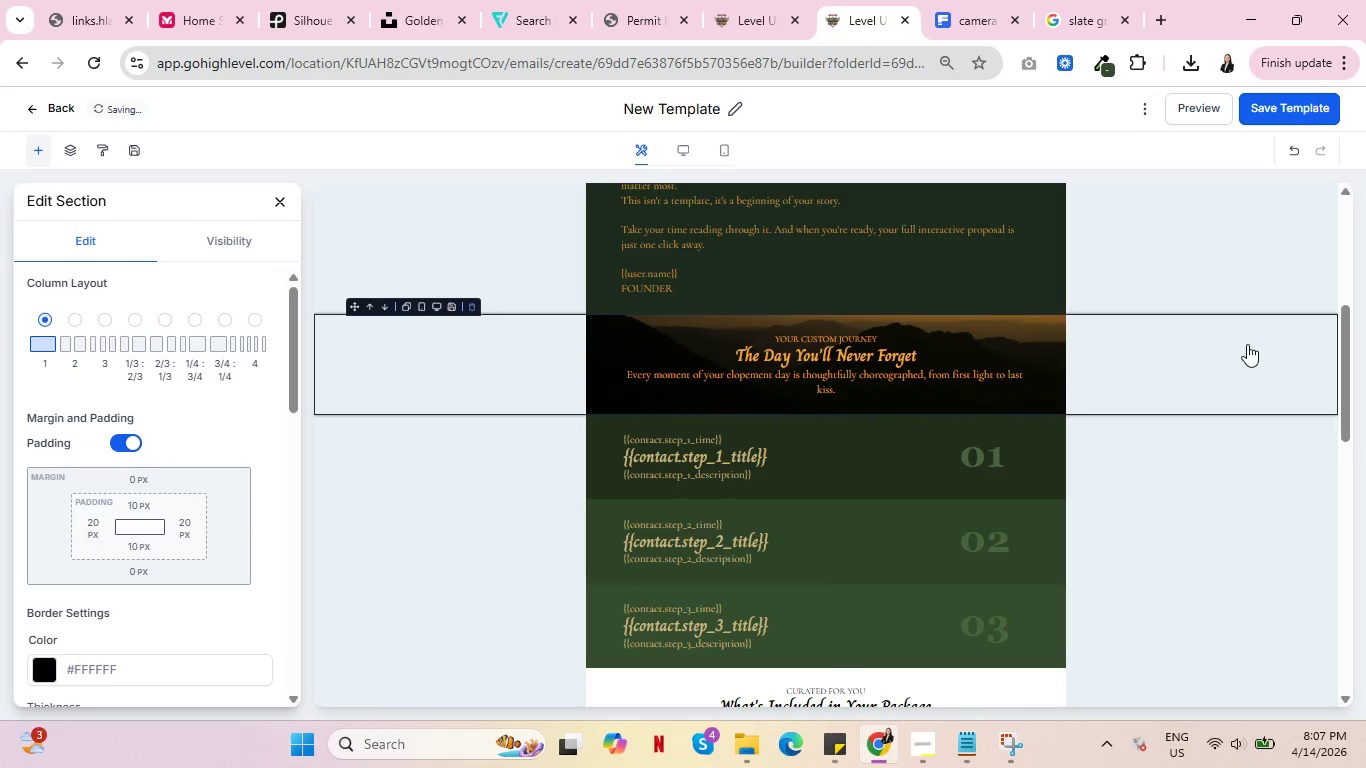 
wait(8.61)
 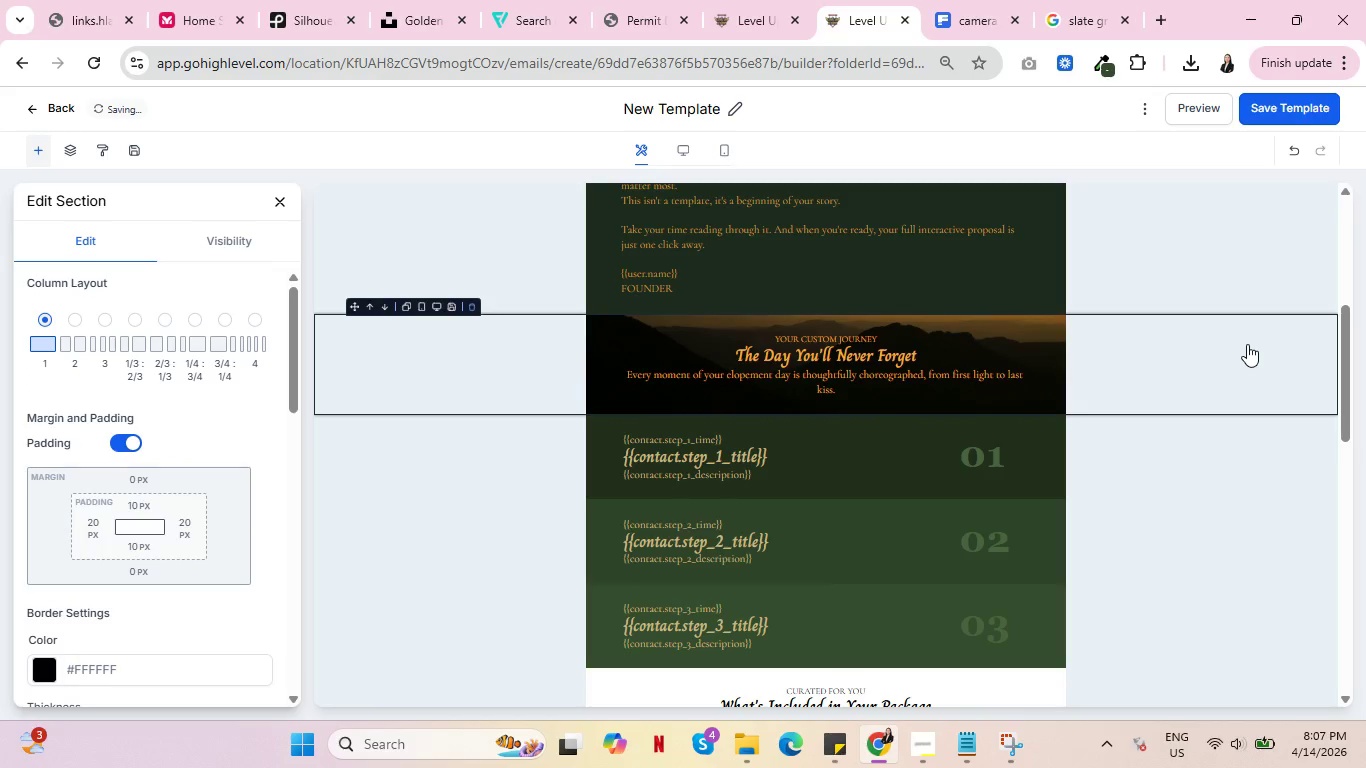 
left_click([638, 365])
 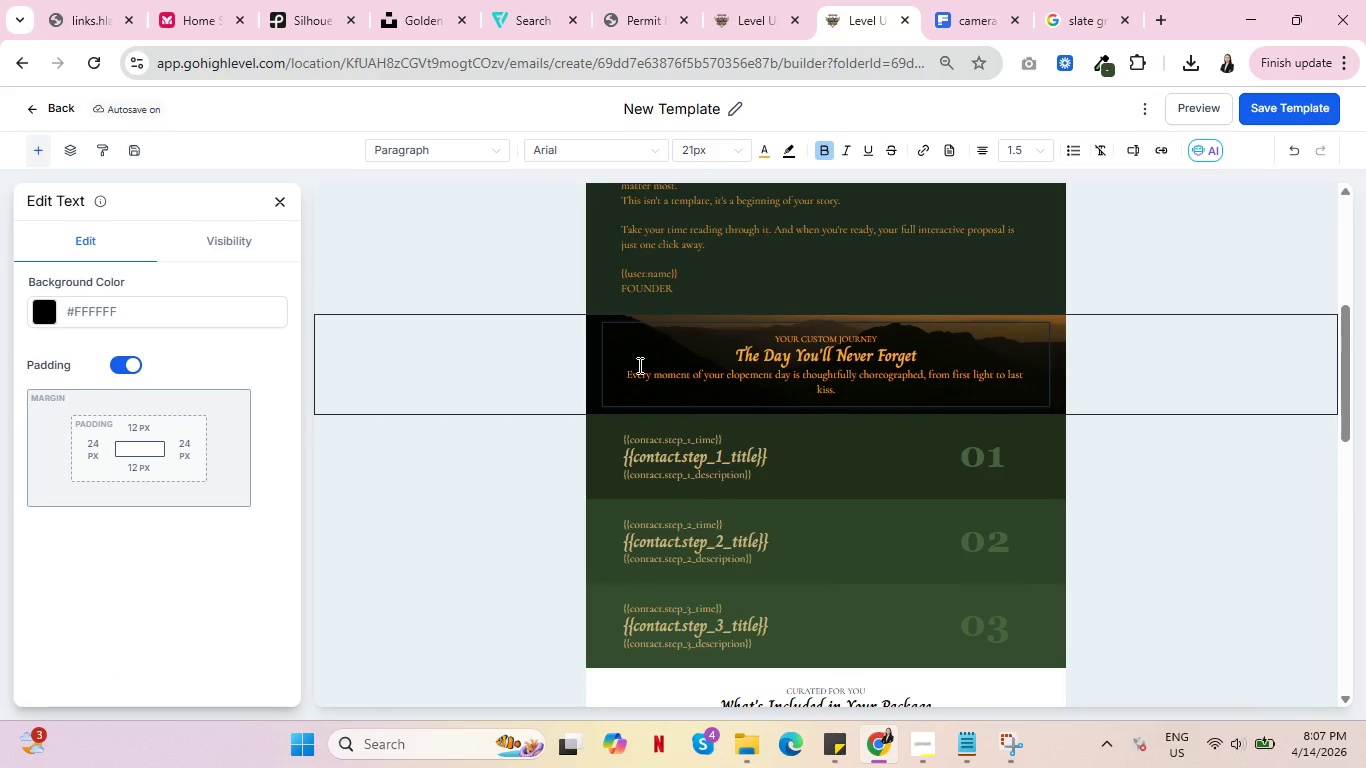 
key(Control+A)
 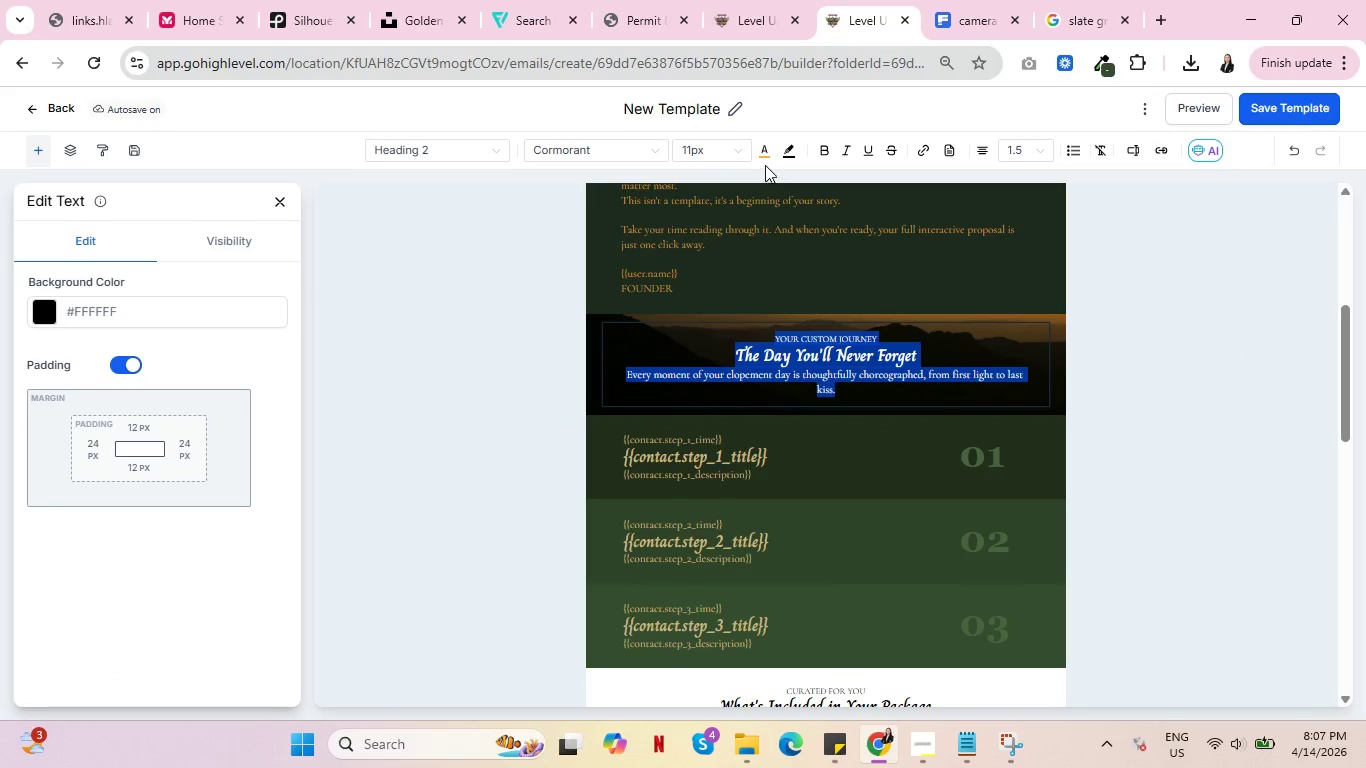 
left_click([762, 154])
 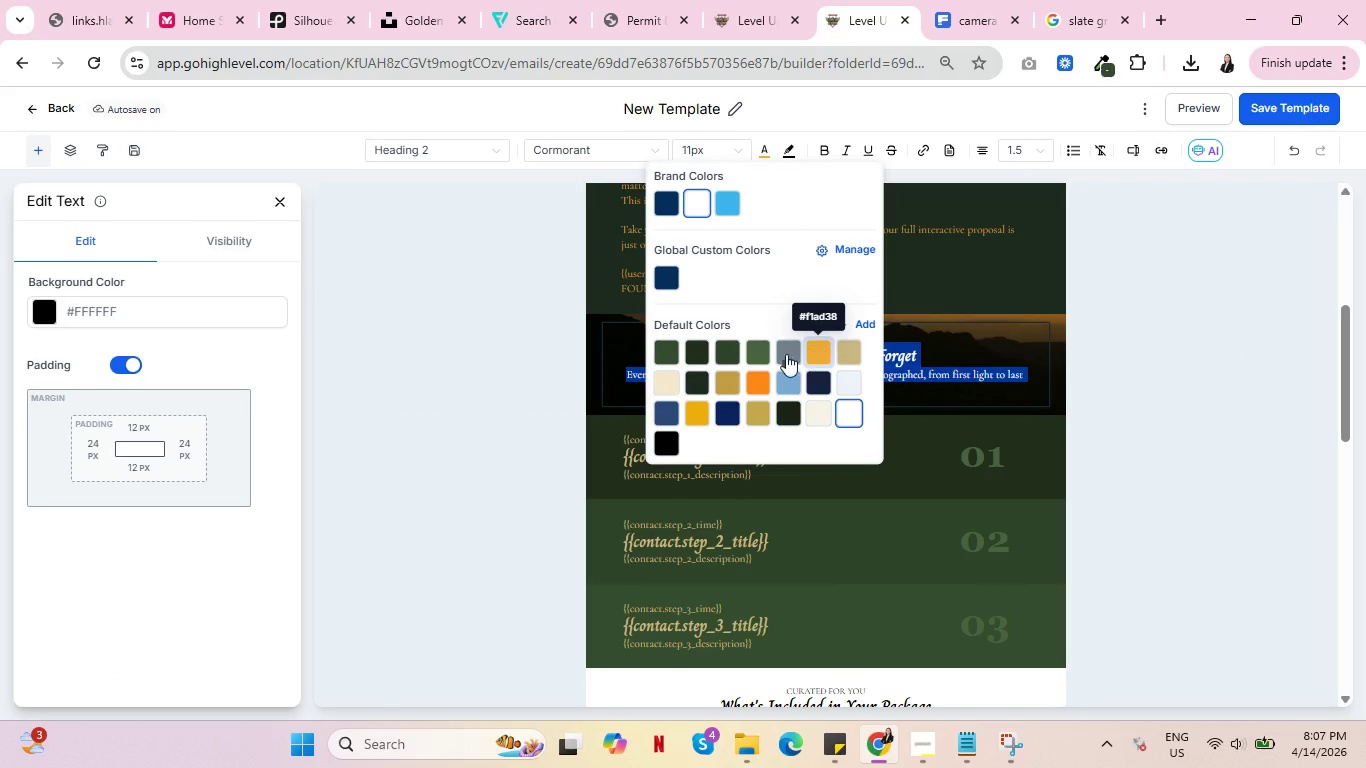 
left_click([724, 377])
 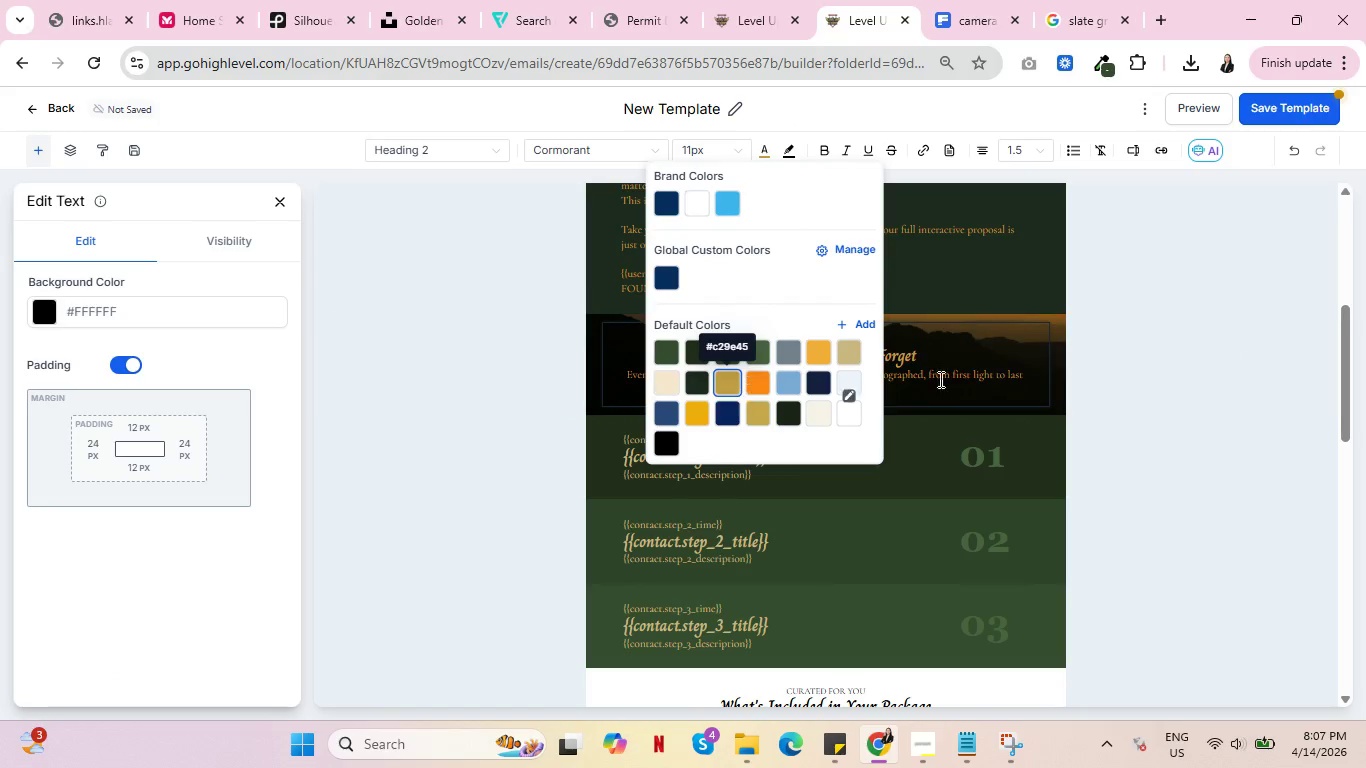 
left_click([1217, 379])
 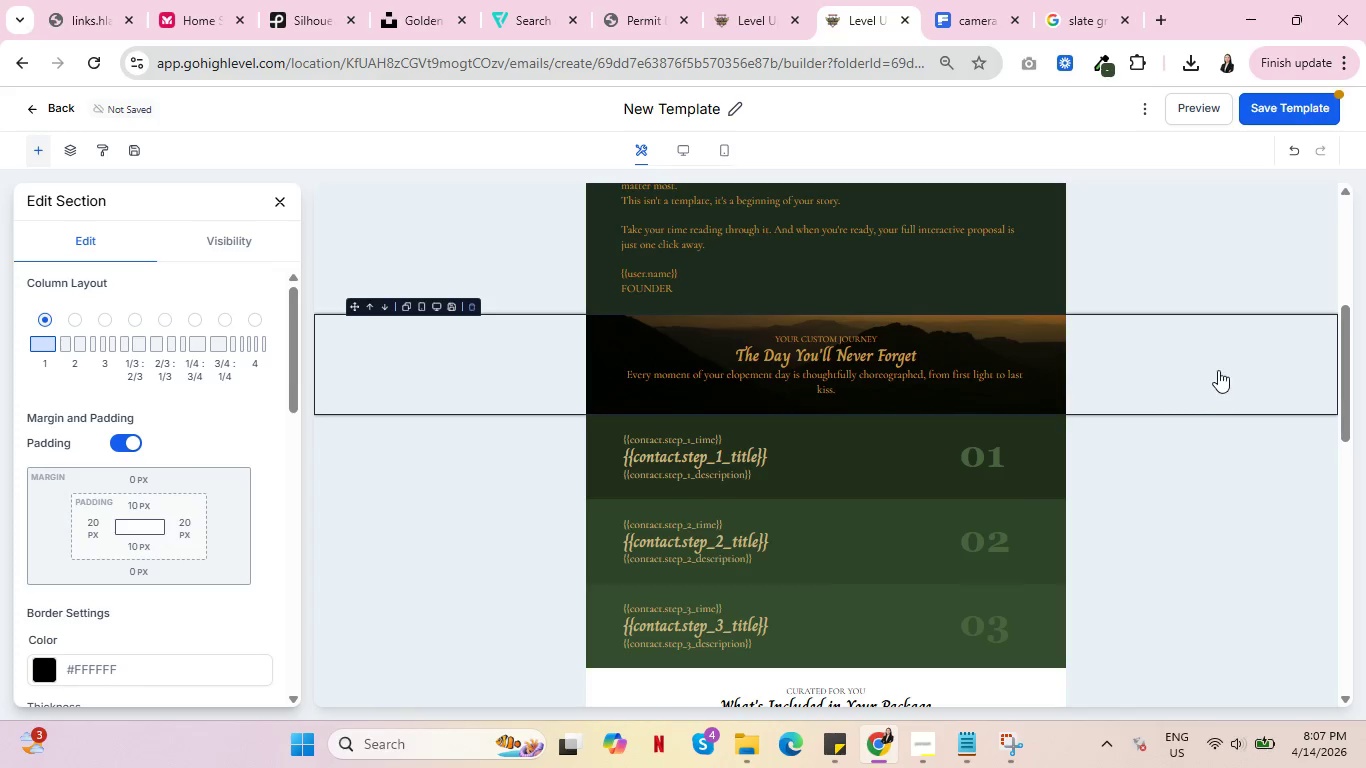 
scroll: coordinate [1222, 365], scroll_direction: up, amount: 2.0
 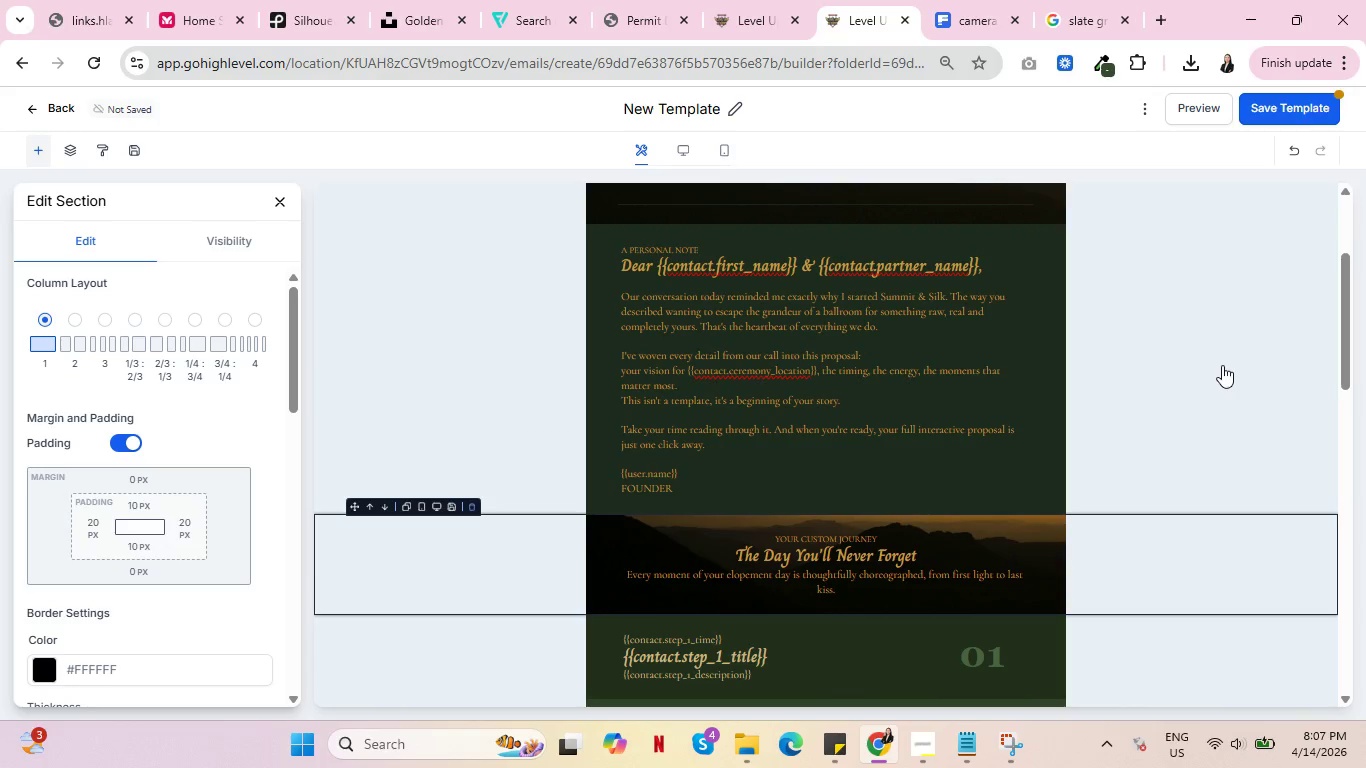 
scroll: coordinate [1222, 363], scroll_direction: down, amount: 4.0
 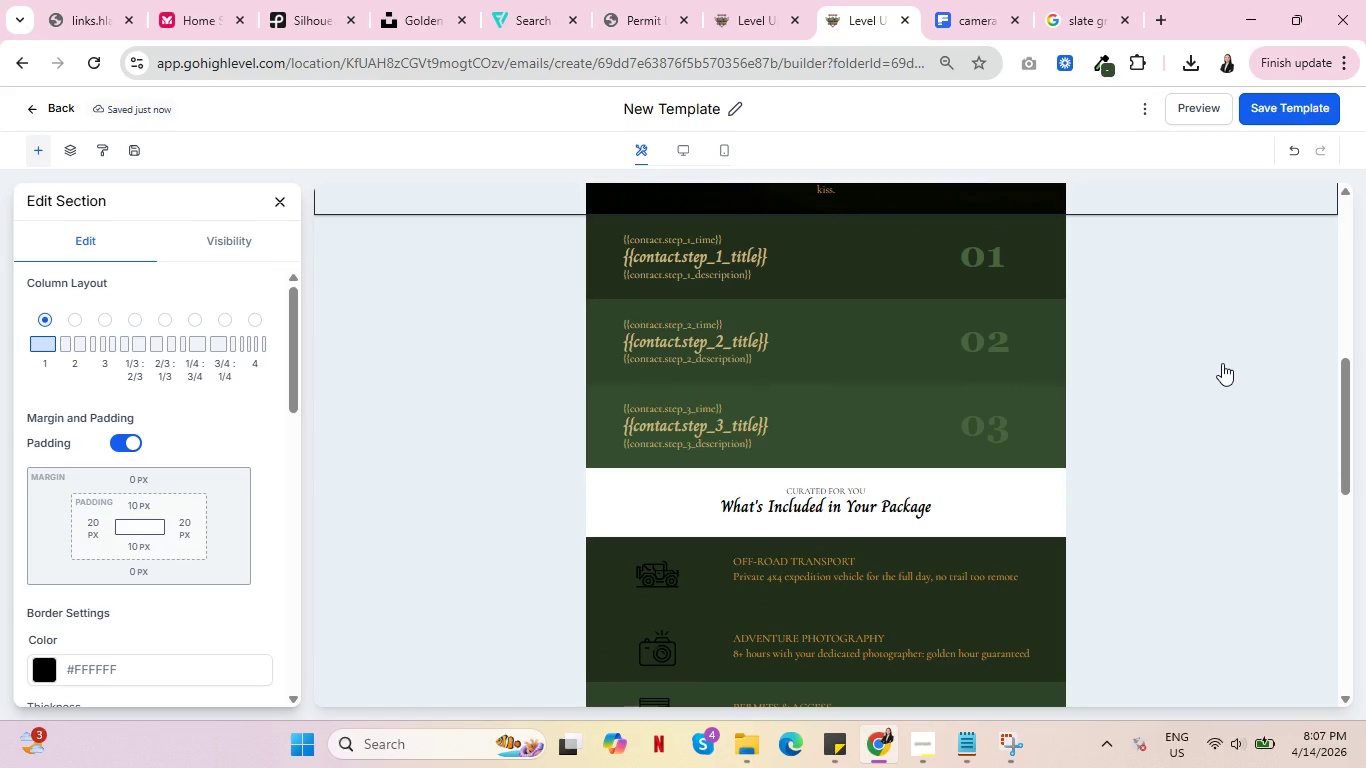 
scroll: coordinate [1231, 356], scroll_direction: up, amount: 7.0
 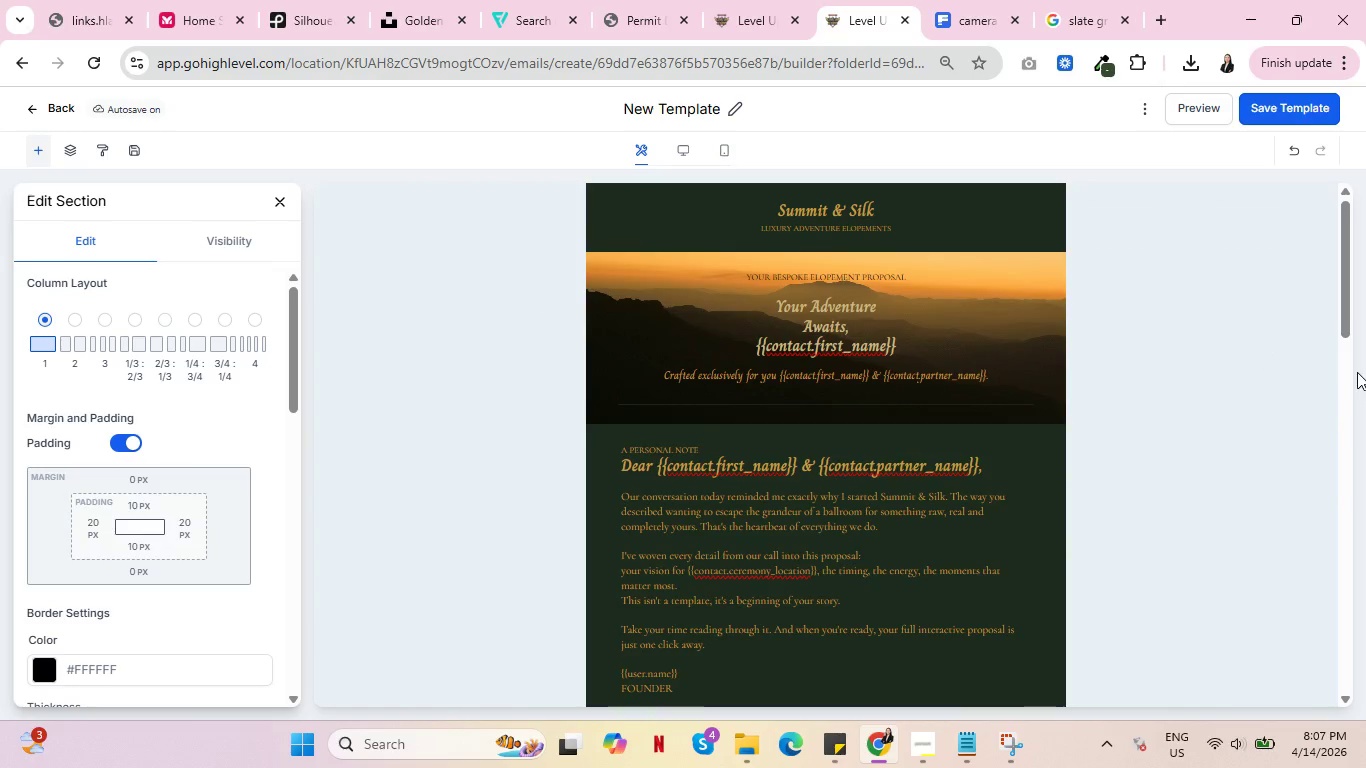 
scroll: coordinate [1286, 349], scroll_direction: down, amount: 8.0
 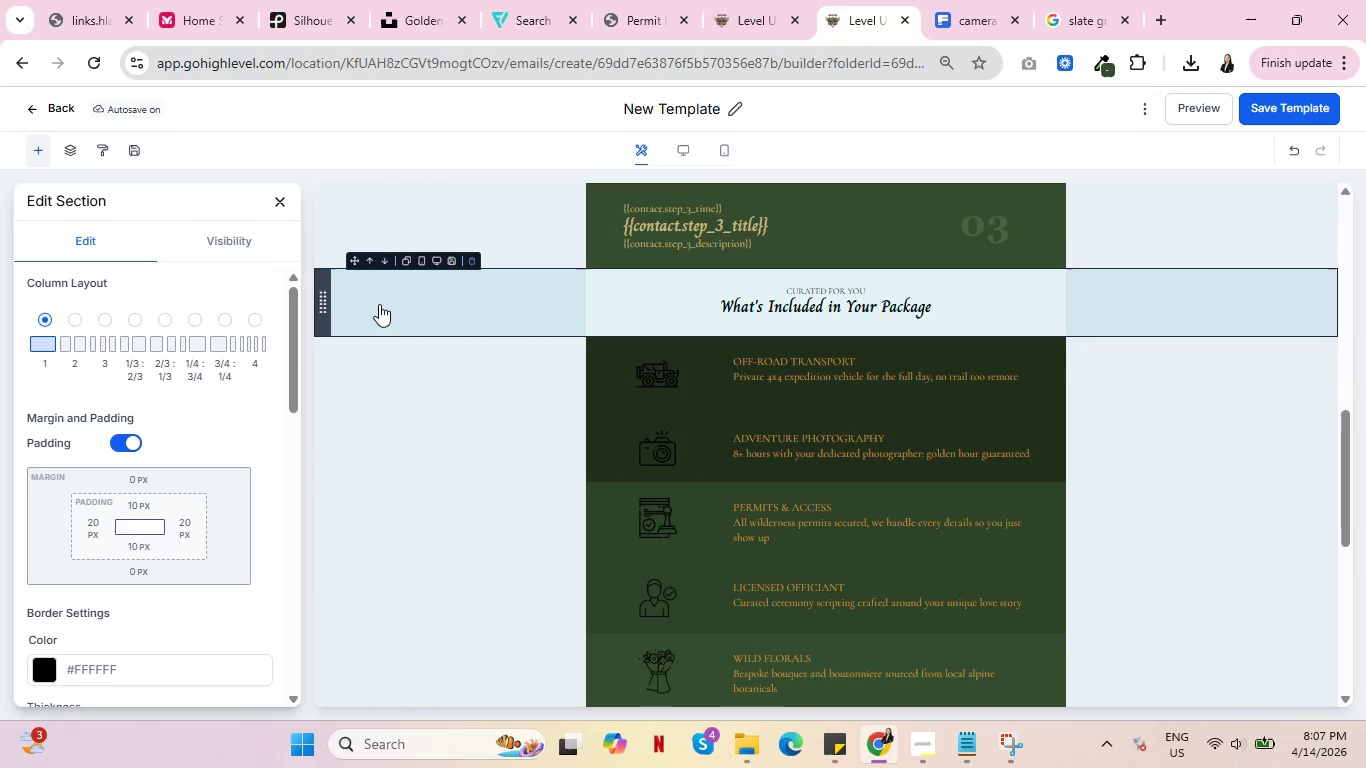 
left_click([368, 304])
 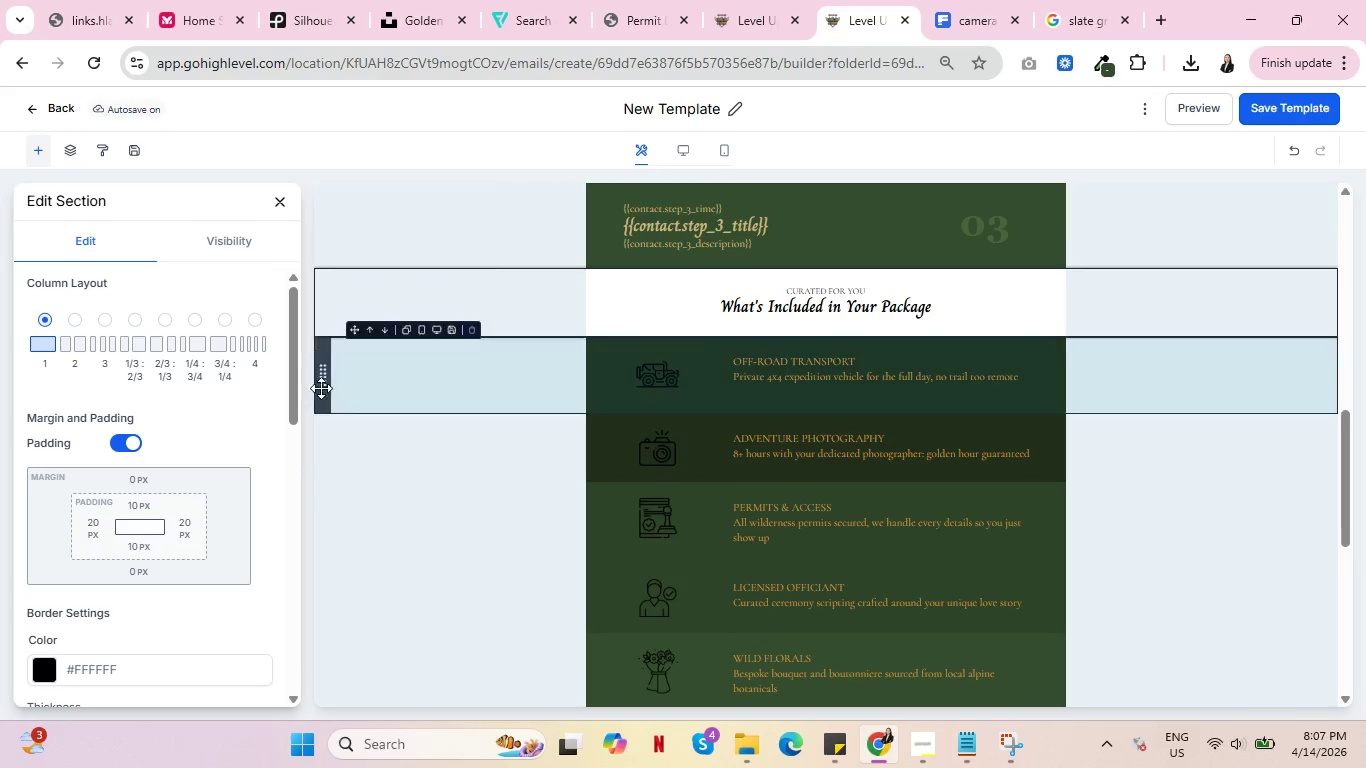 
scroll: coordinate [368, 337], scroll_direction: up, amount: 3.0
 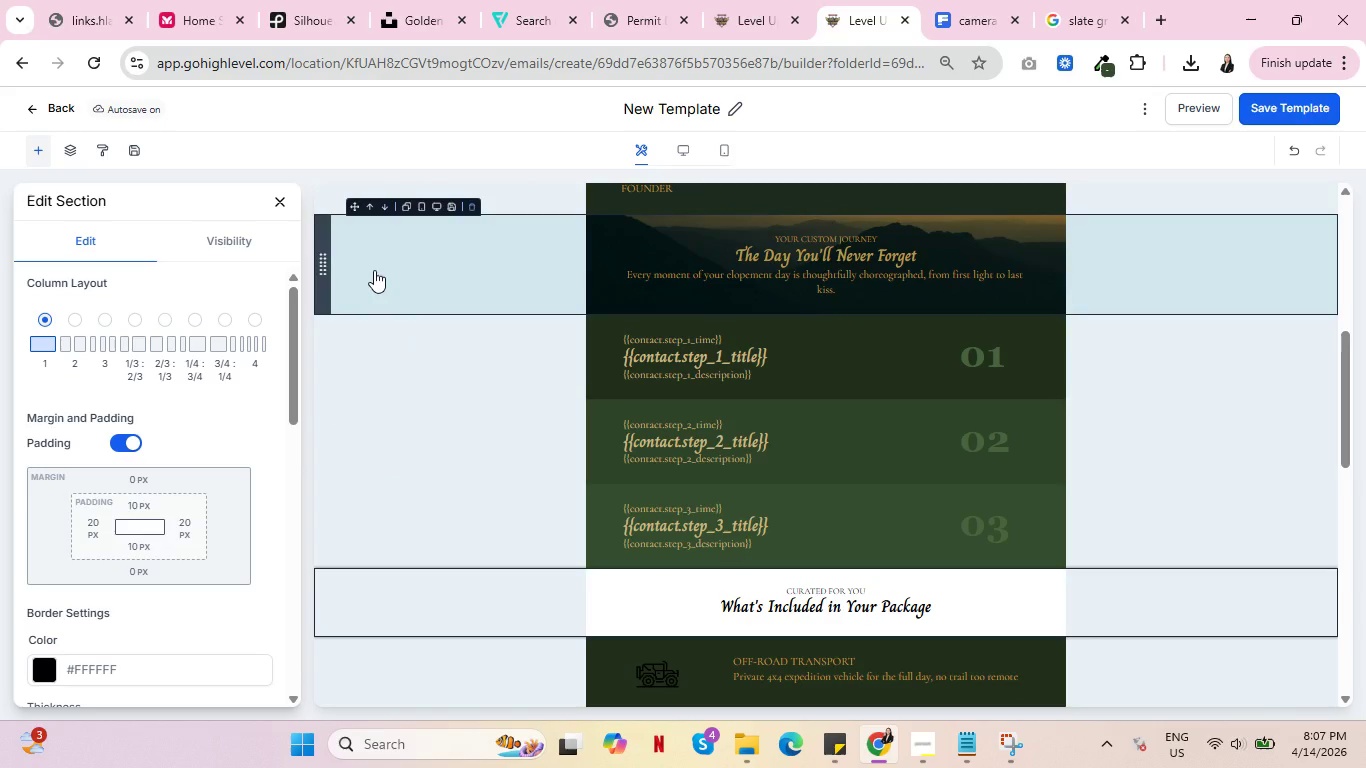 
left_click([374, 270])
 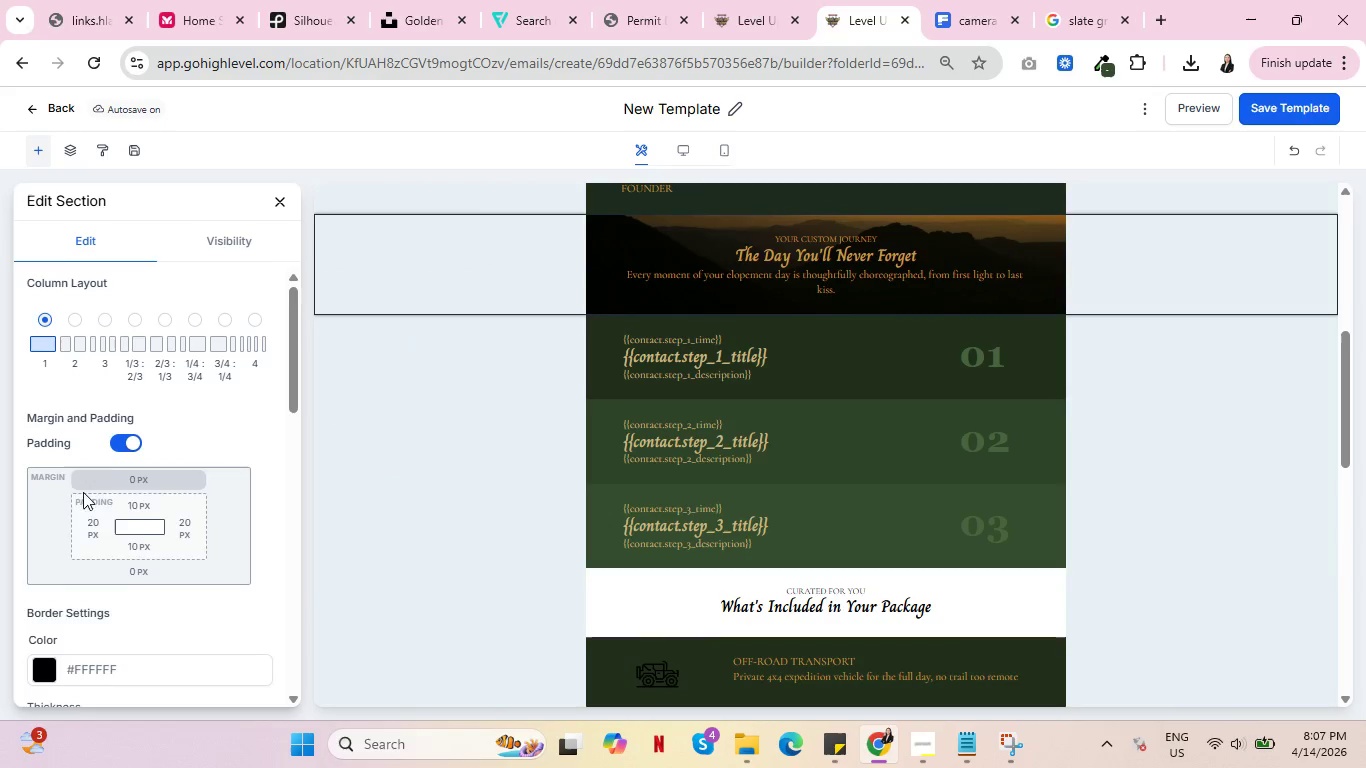 
scroll: coordinate [99, 496], scroll_direction: down, amount: 9.0
 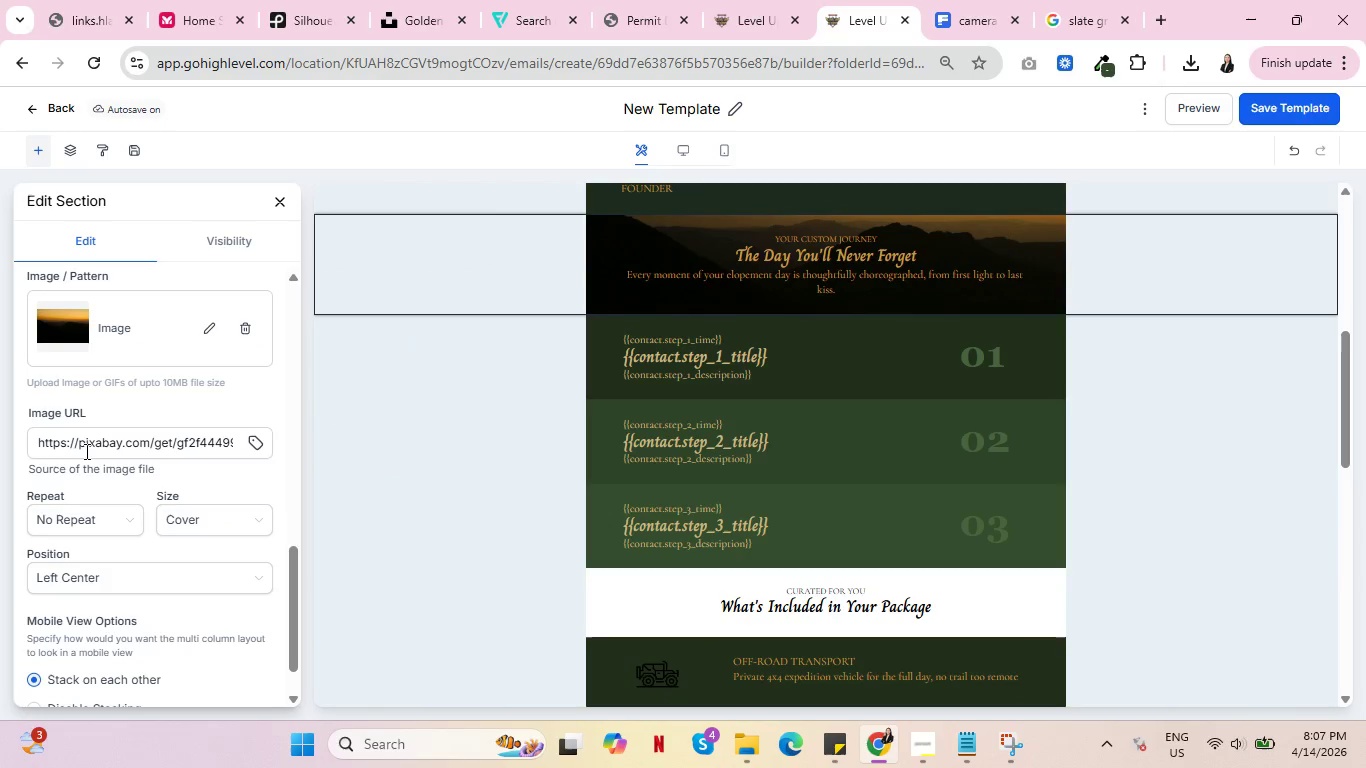 
left_click([85, 448])
 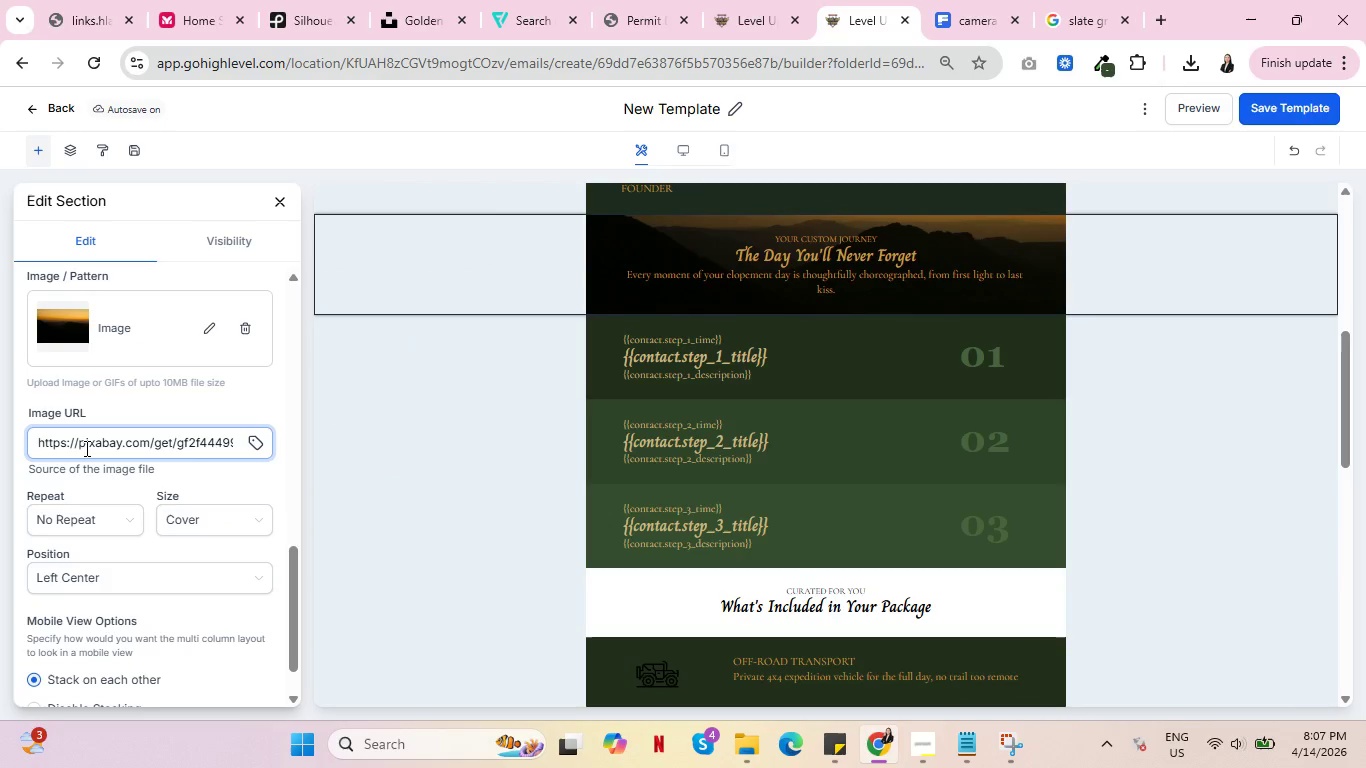 
key(Control+A)
 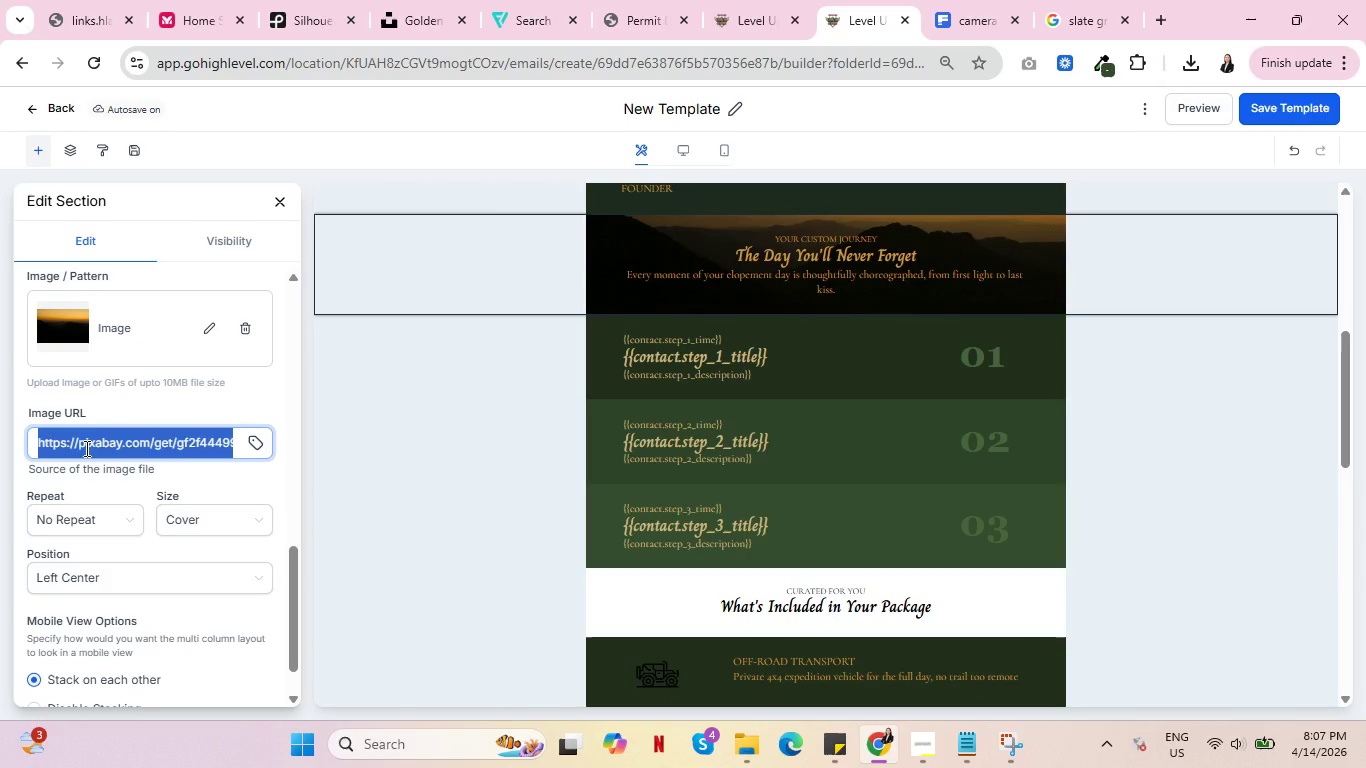 
key(Control+C)
 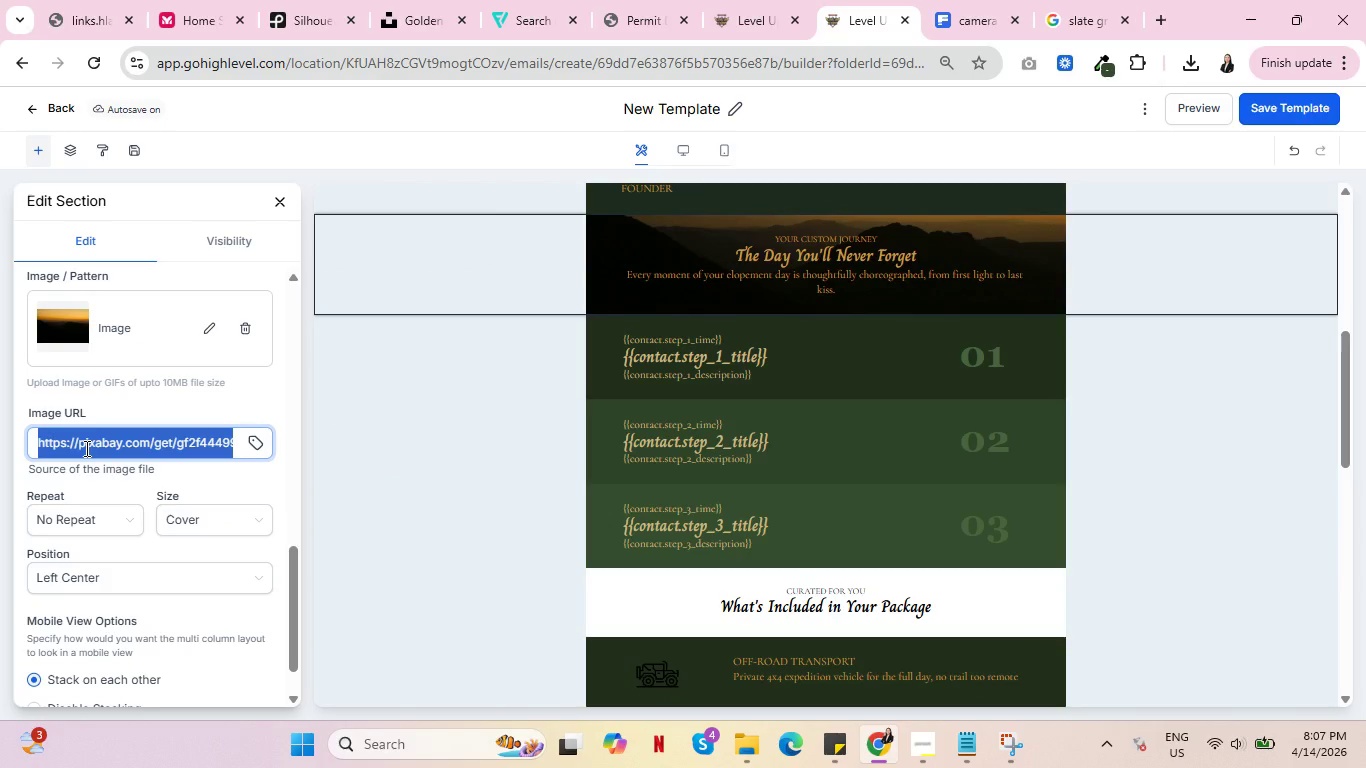 
key(Control+C)
 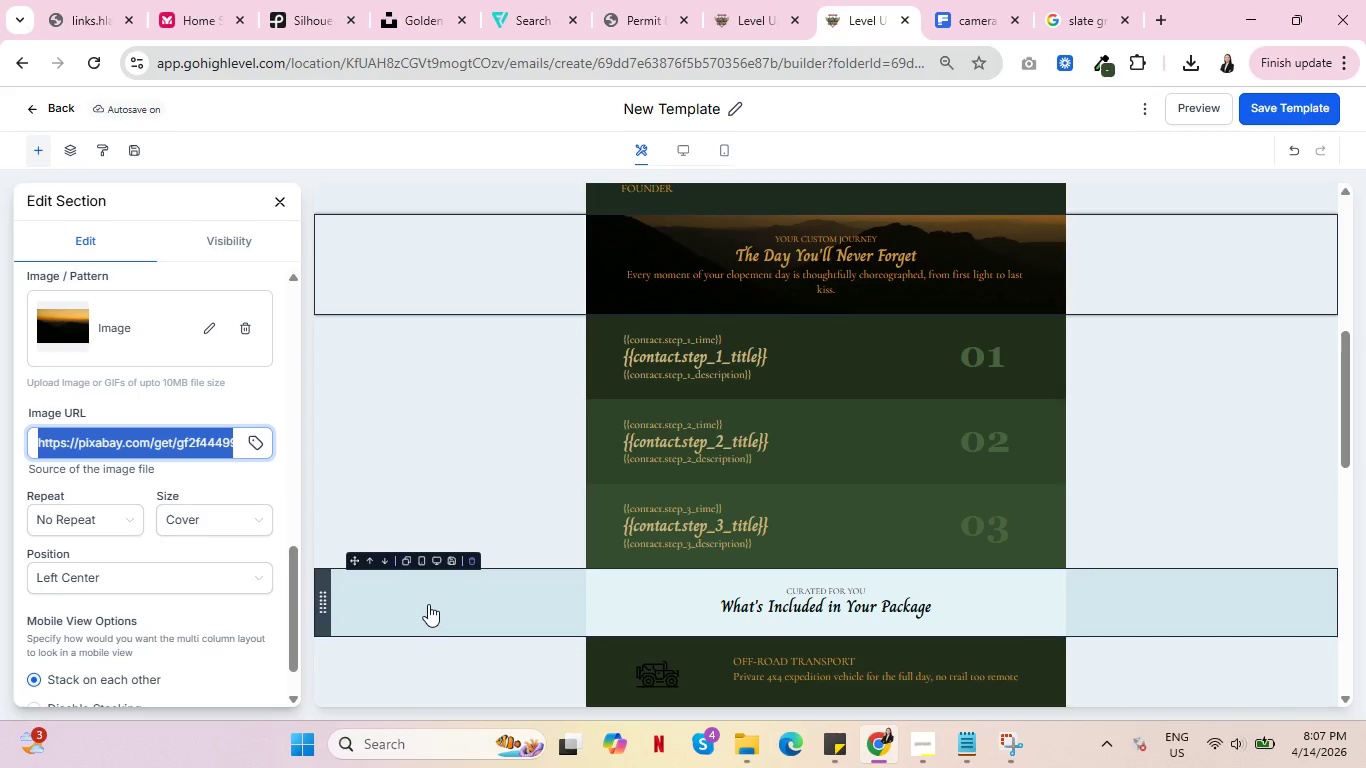 
left_click([394, 589])
 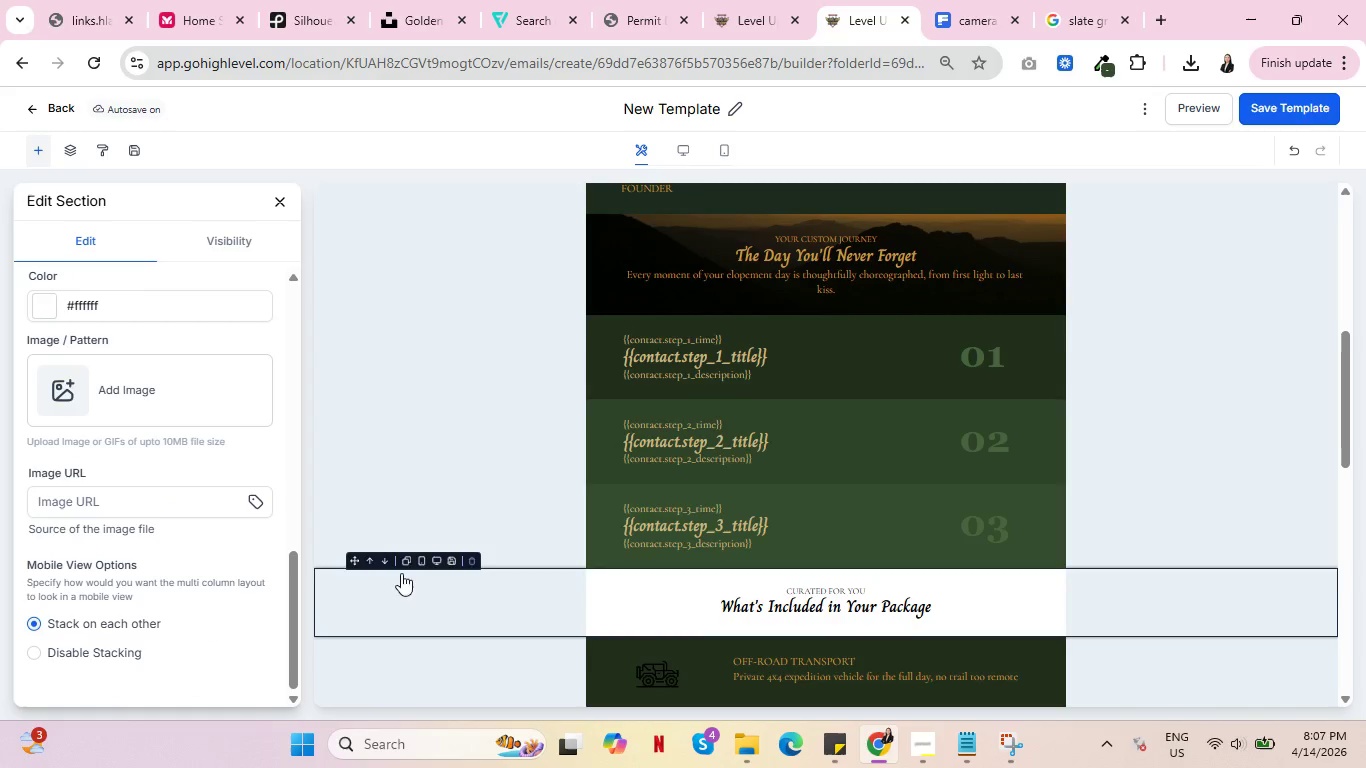 
scroll: coordinate [413, 561], scroll_direction: up, amount: 9.0
 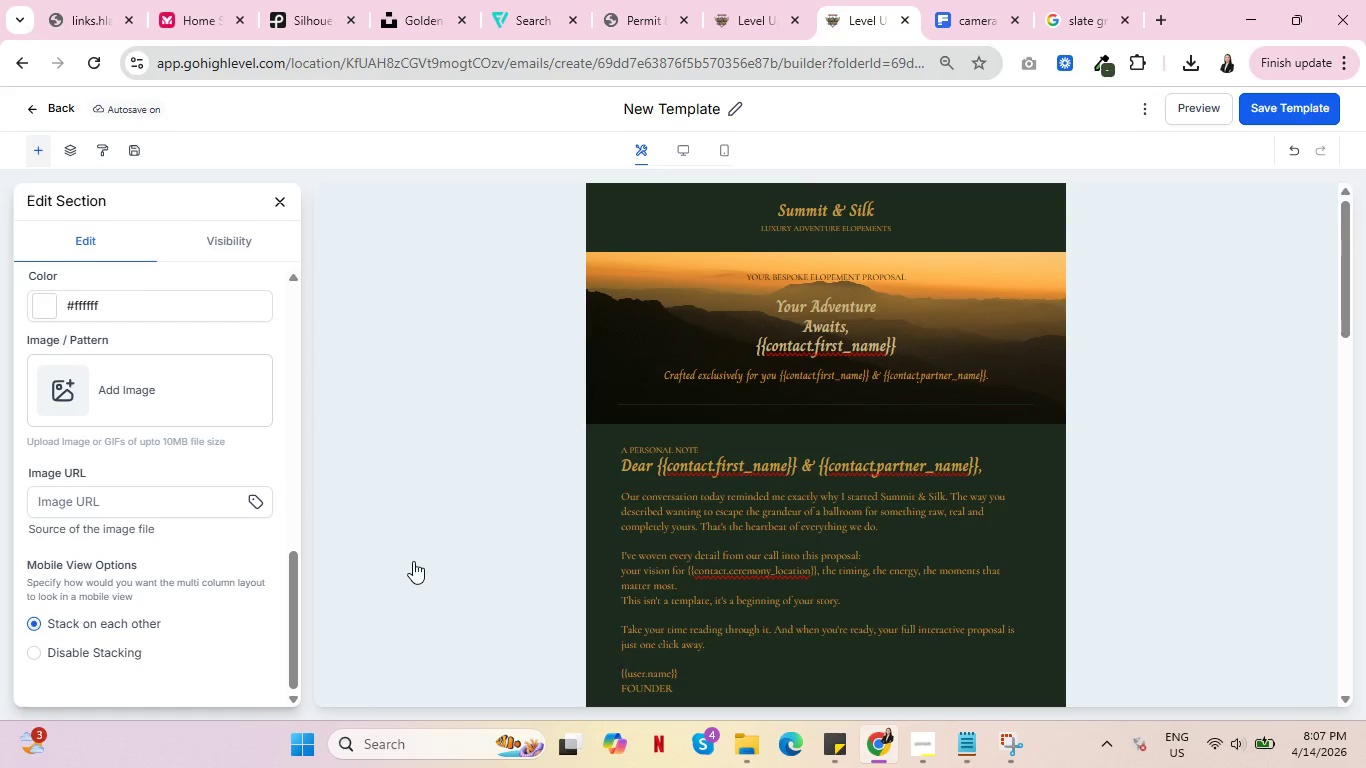 
scroll: coordinate [413, 561], scroll_direction: down, amount: 5.0
 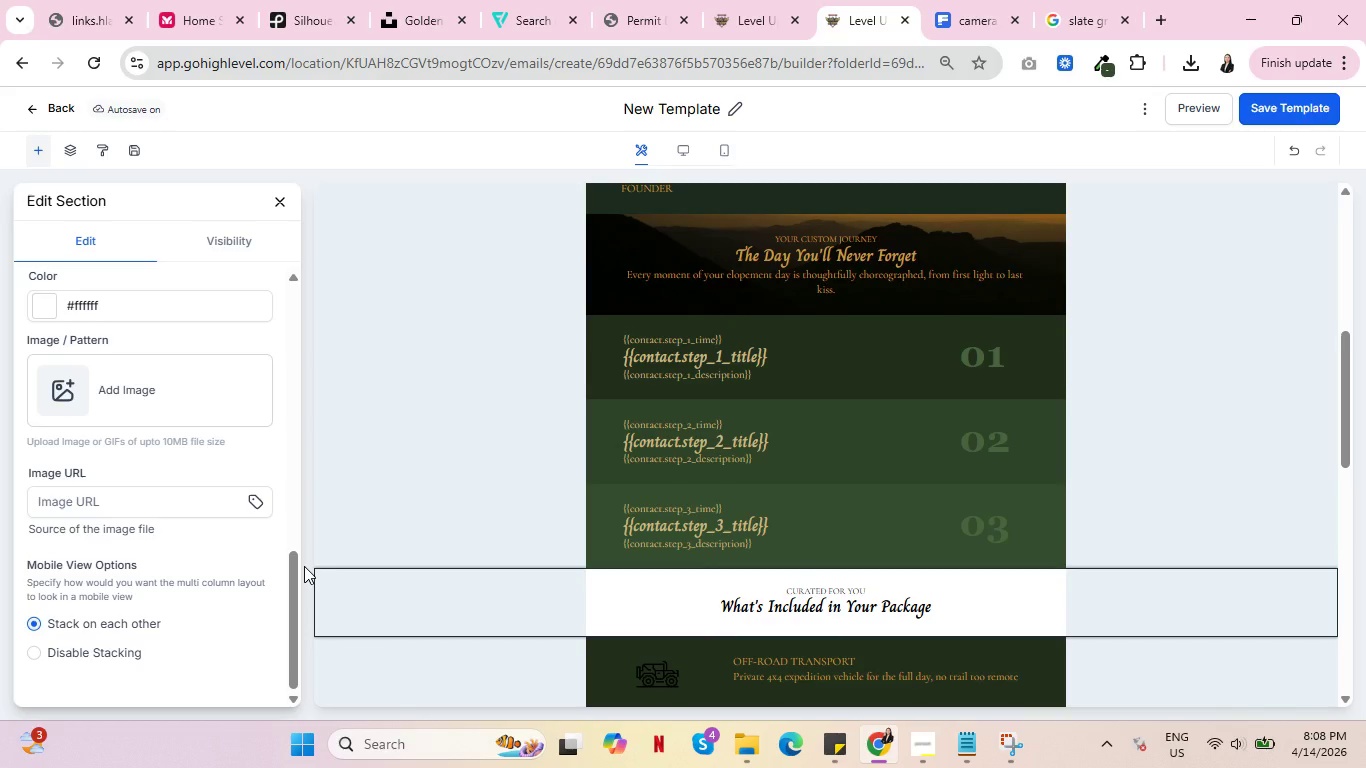 
wait(12.91)
 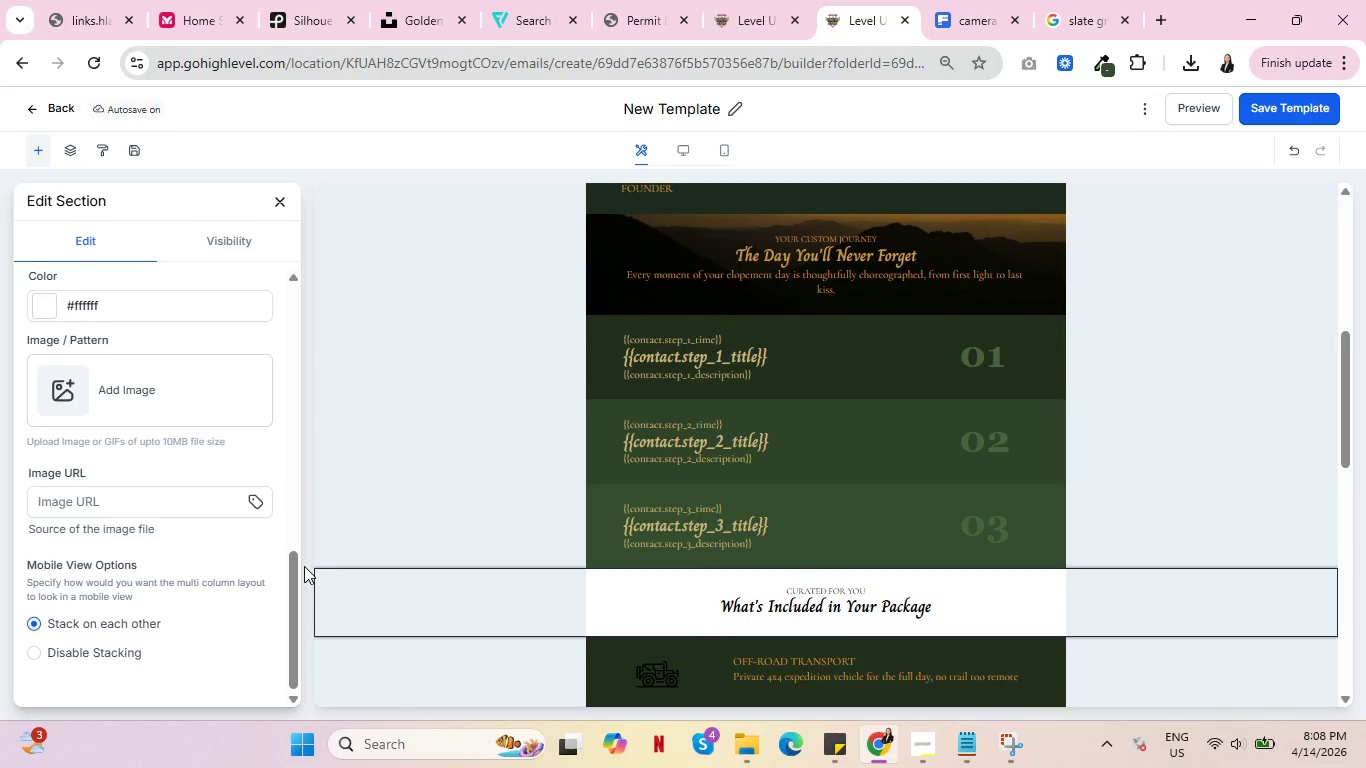 
scroll: coordinate [443, 505], scroll_direction: down, amount: 13.0
 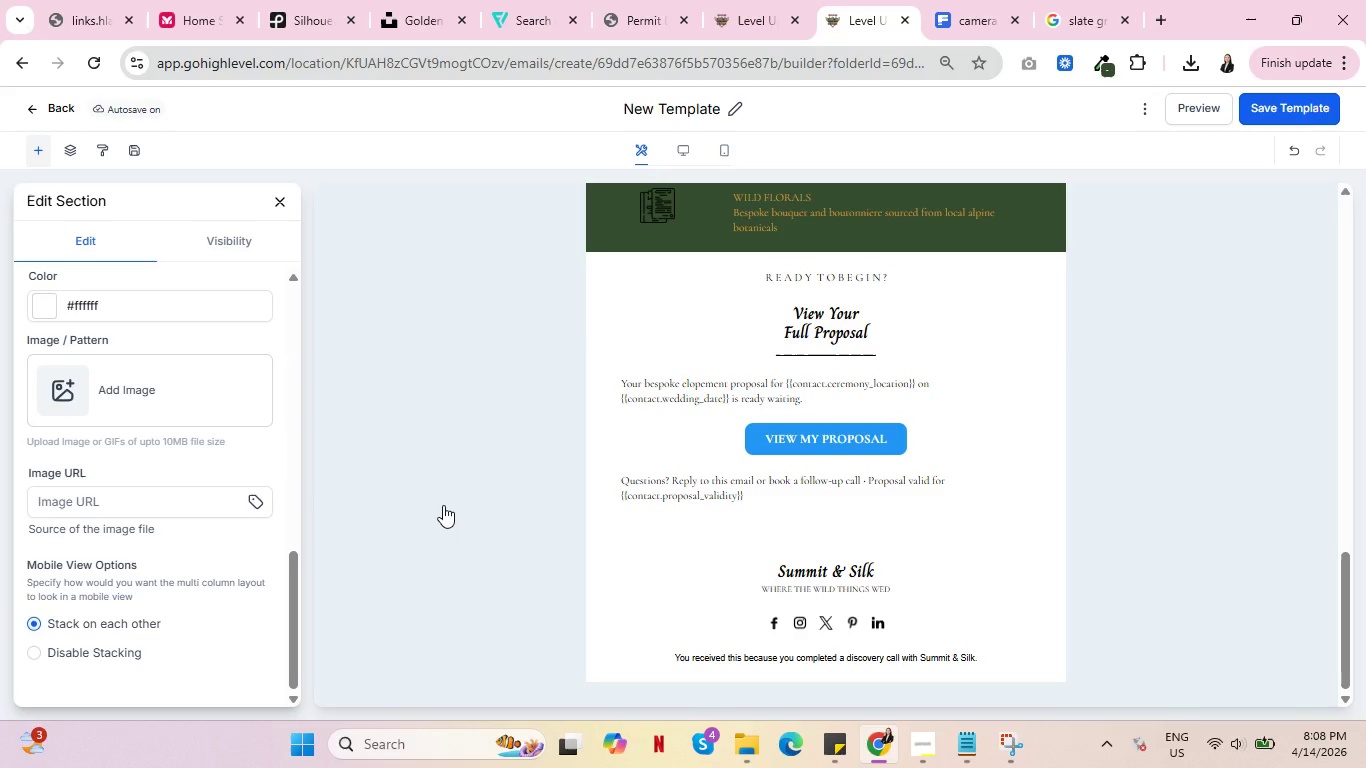 
scroll: coordinate [443, 516], scroll_direction: up, amount: 8.0
 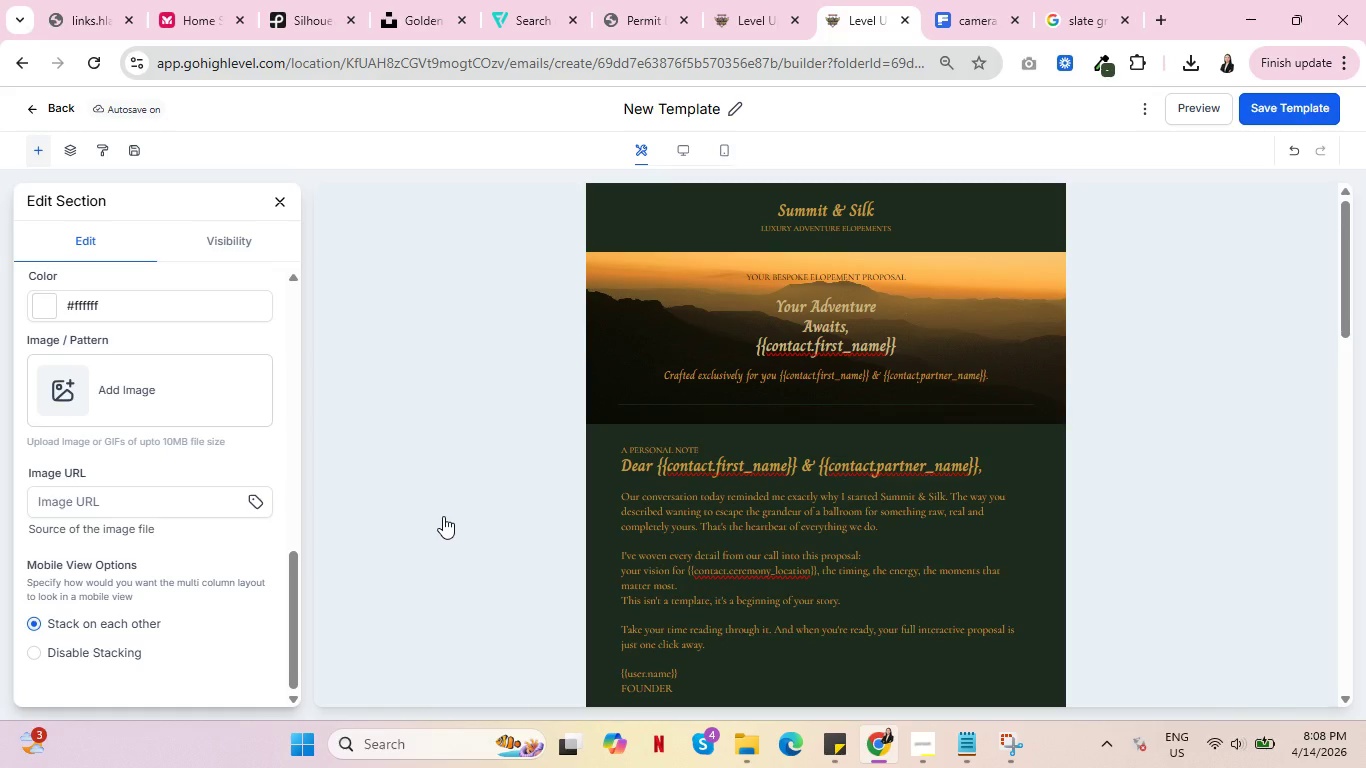 
scroll: coordinate [443, 517], scroll_direction: down, amount: 7.0
 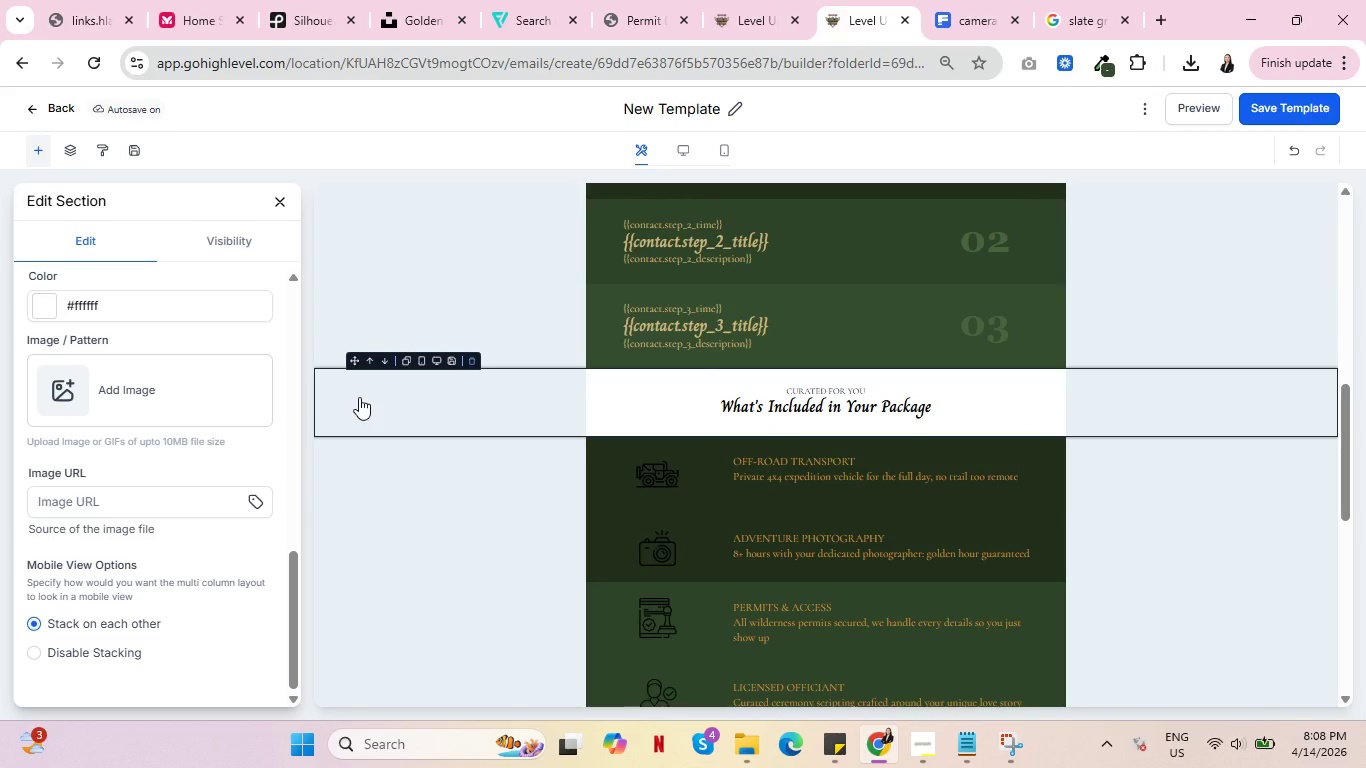 
left_click([359, 397])
 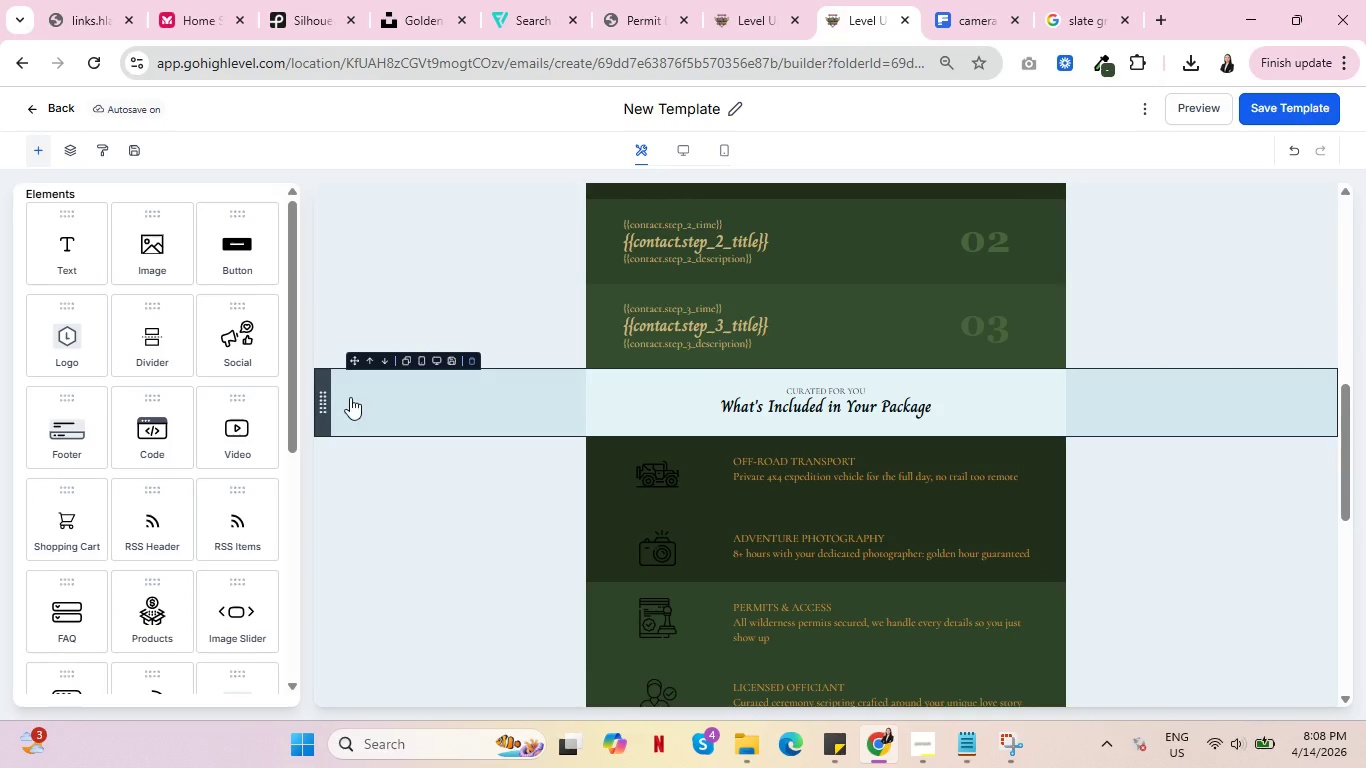 
left_click([350, 397])
 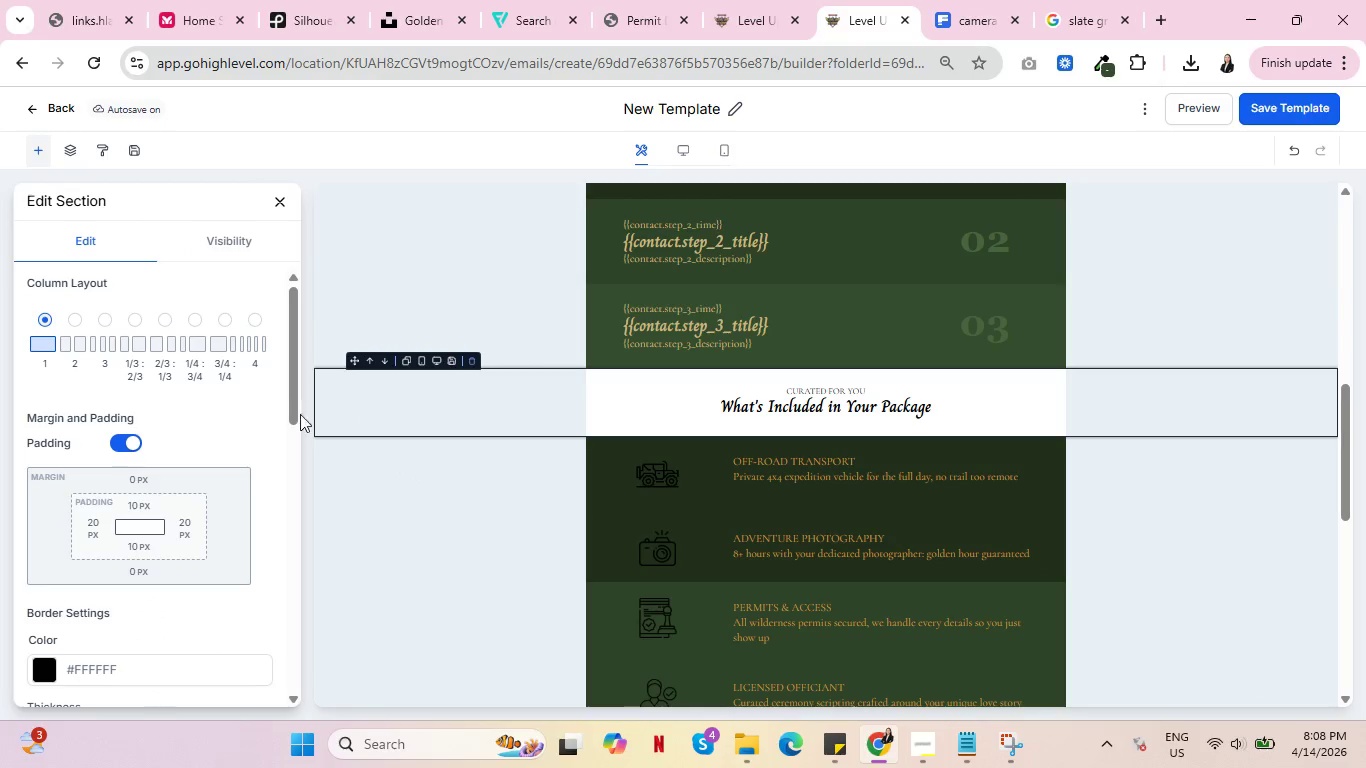 
scroll: coordinate [101, 513], scroll_direction: down, amount: 9.0
 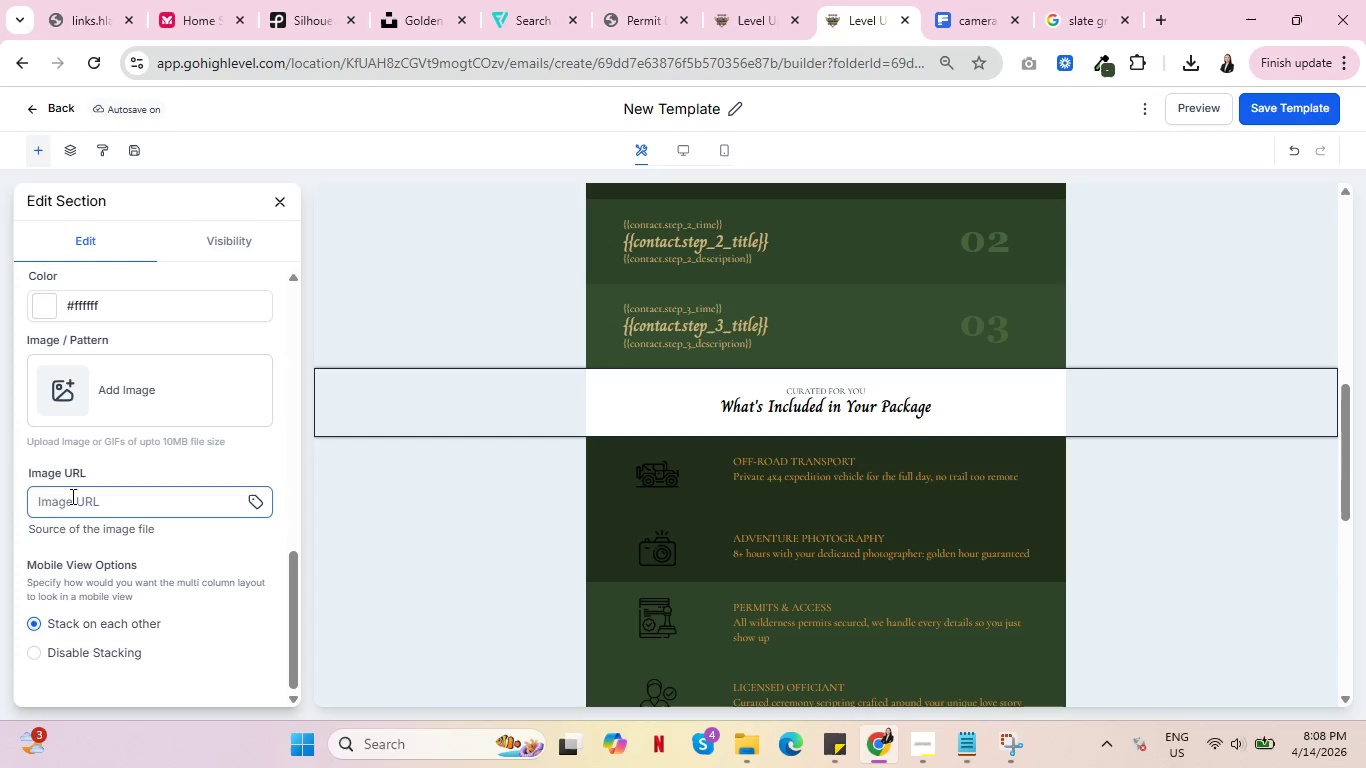 
left_click([75, 506])
 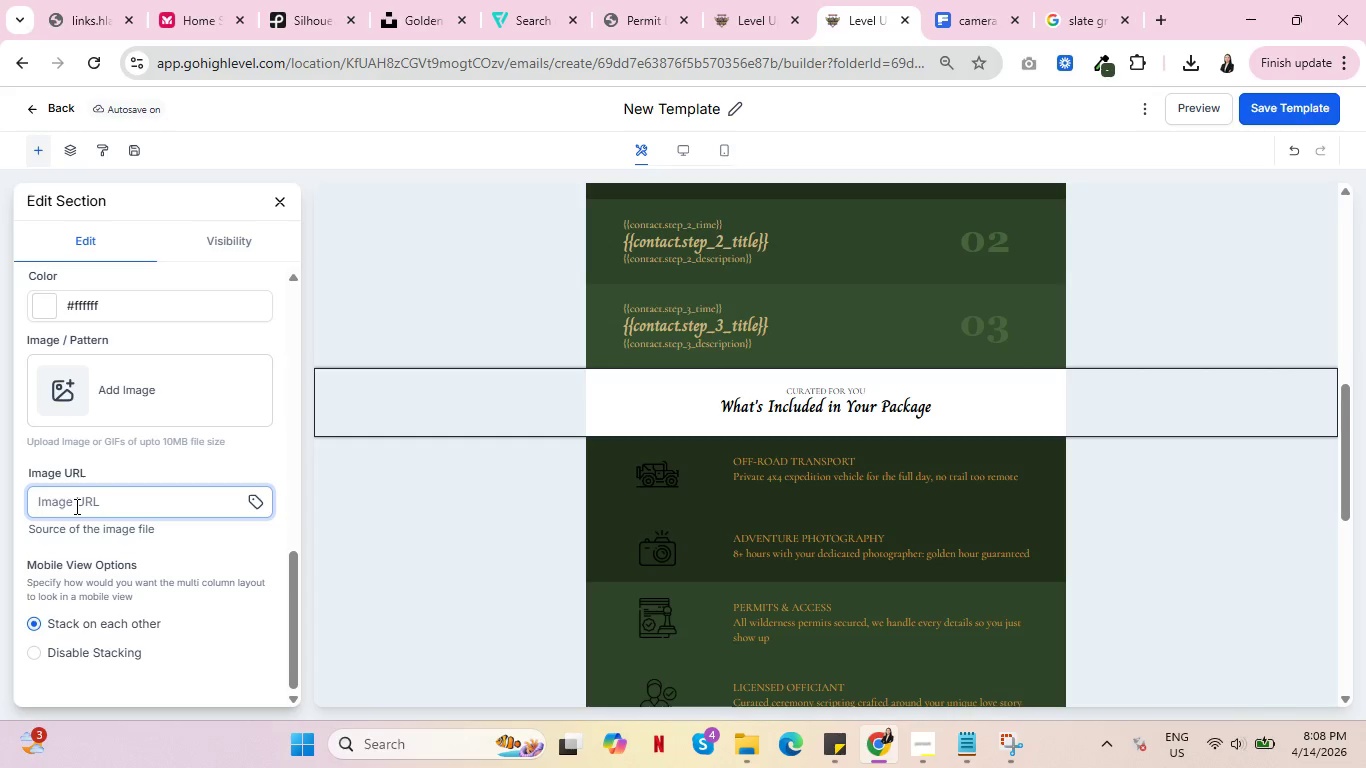 
key(Control+V)
 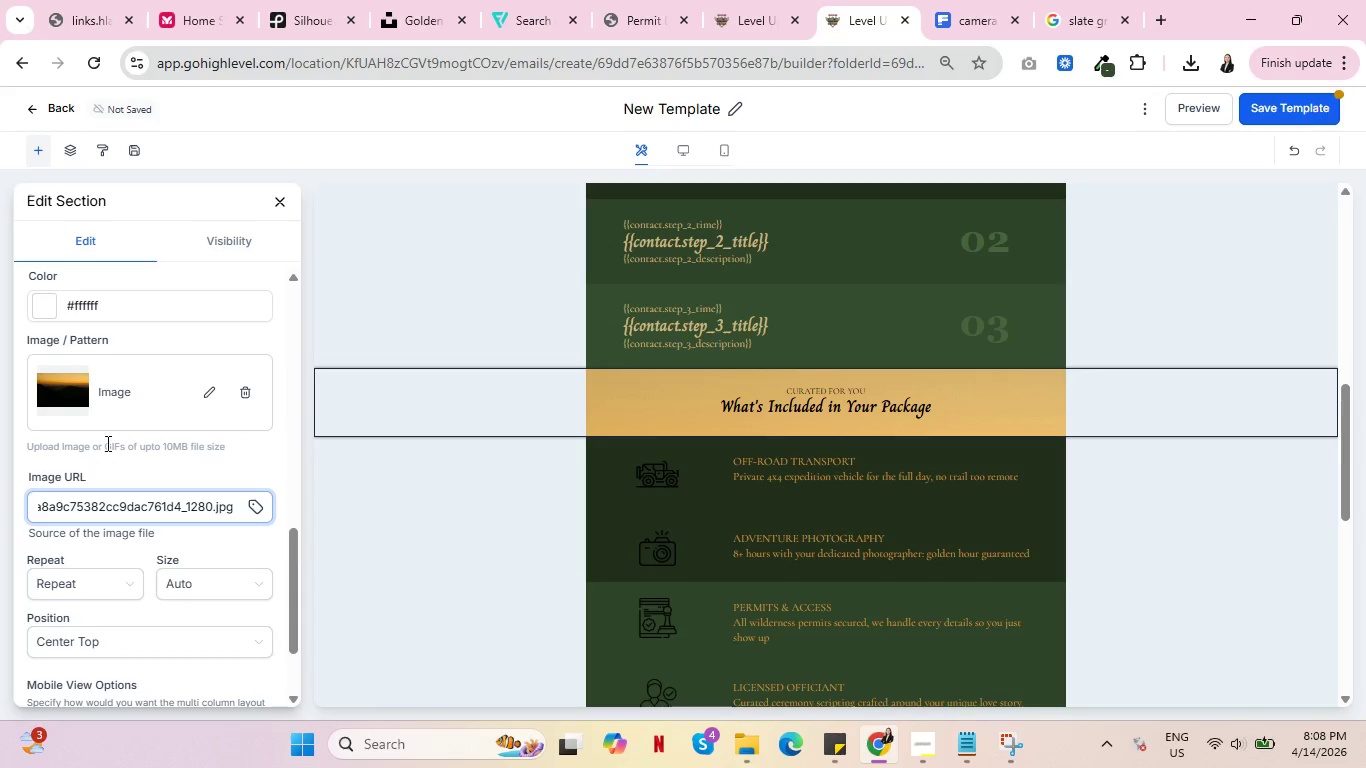 
scroll: coordinate [140, 479], scroll_direction: down, amount: 3.0
 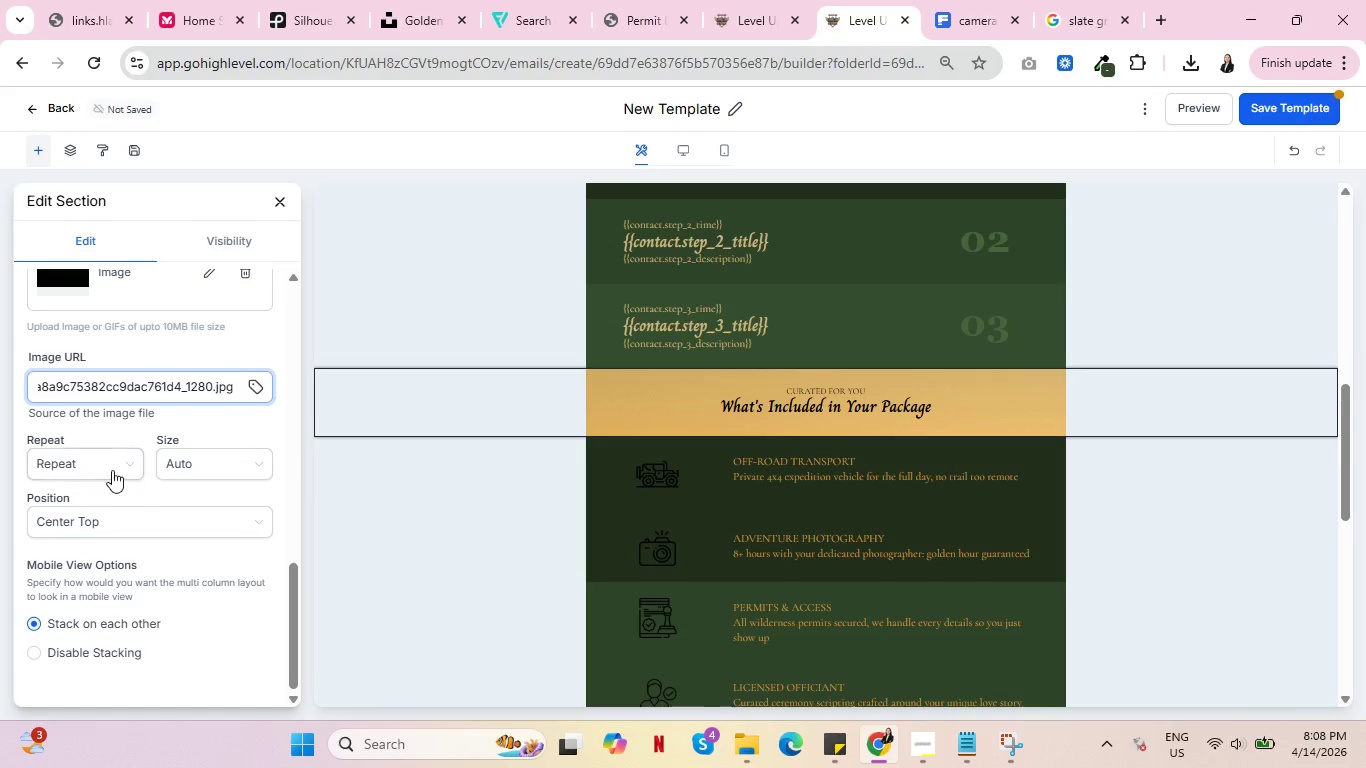 
left_click([106, 468])
 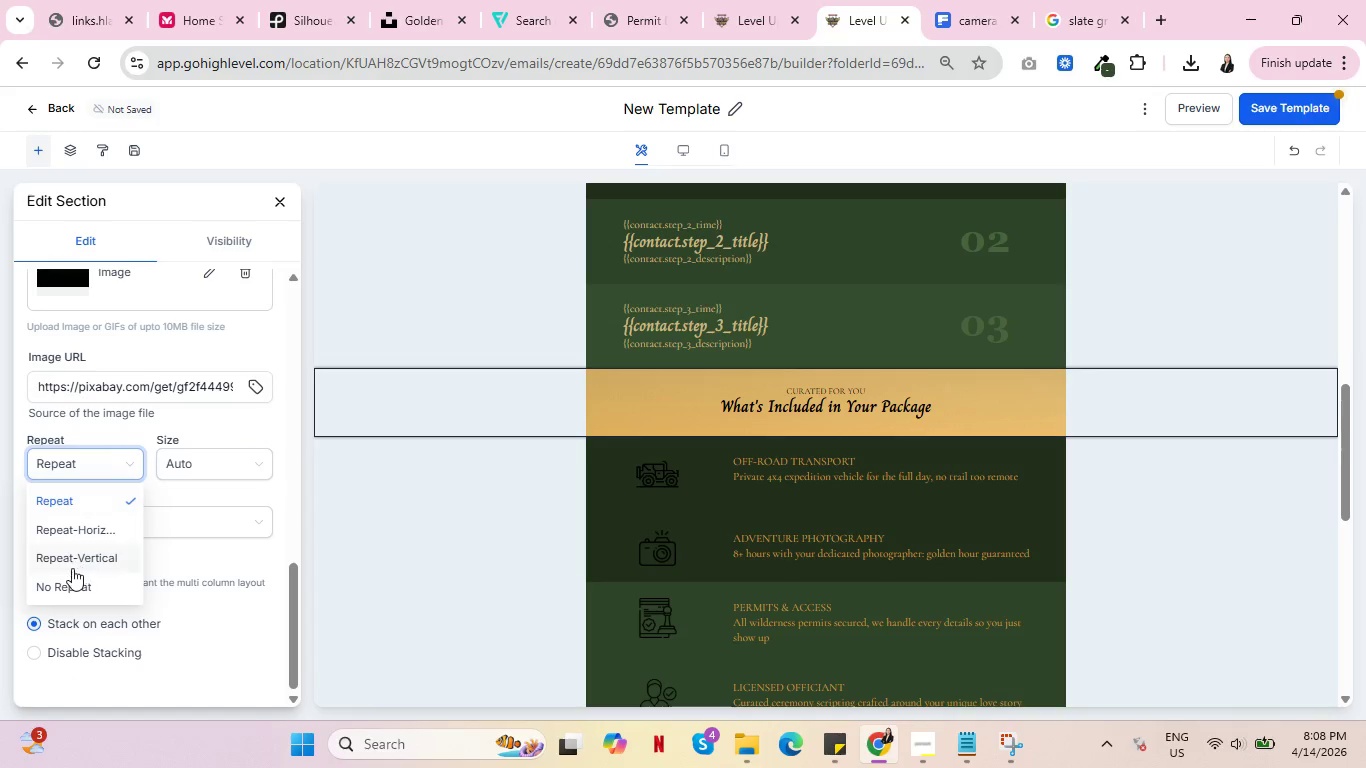 
left_click([73, 582])
 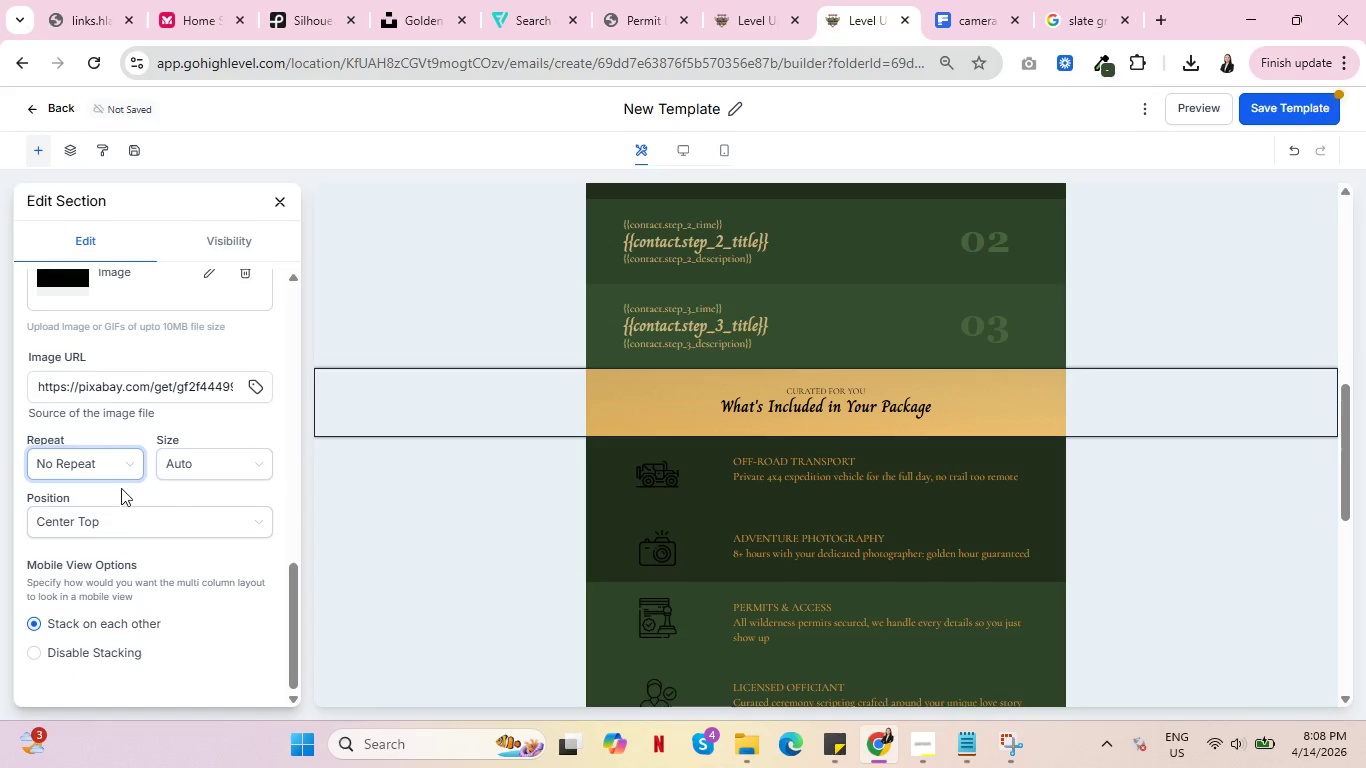 
left_click([208, 473])
 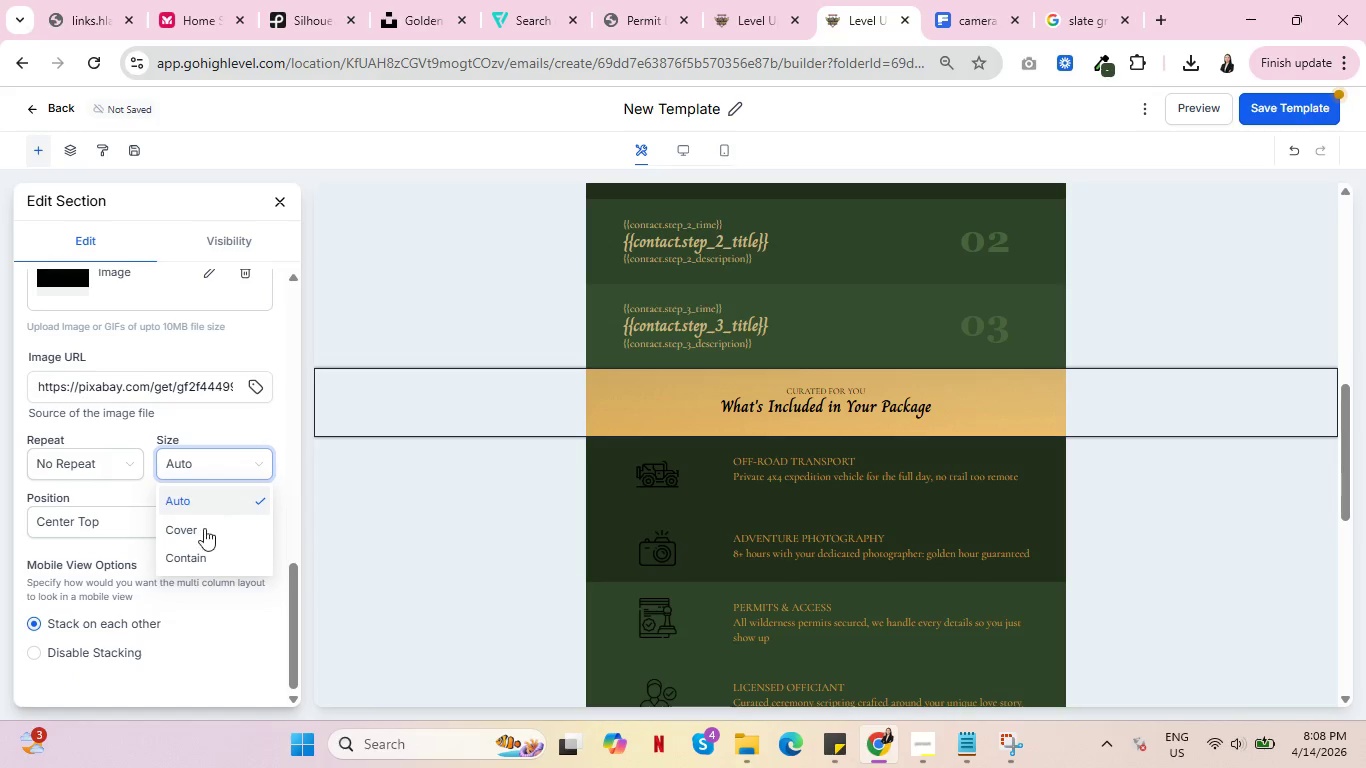 
left_click([204, 532])
 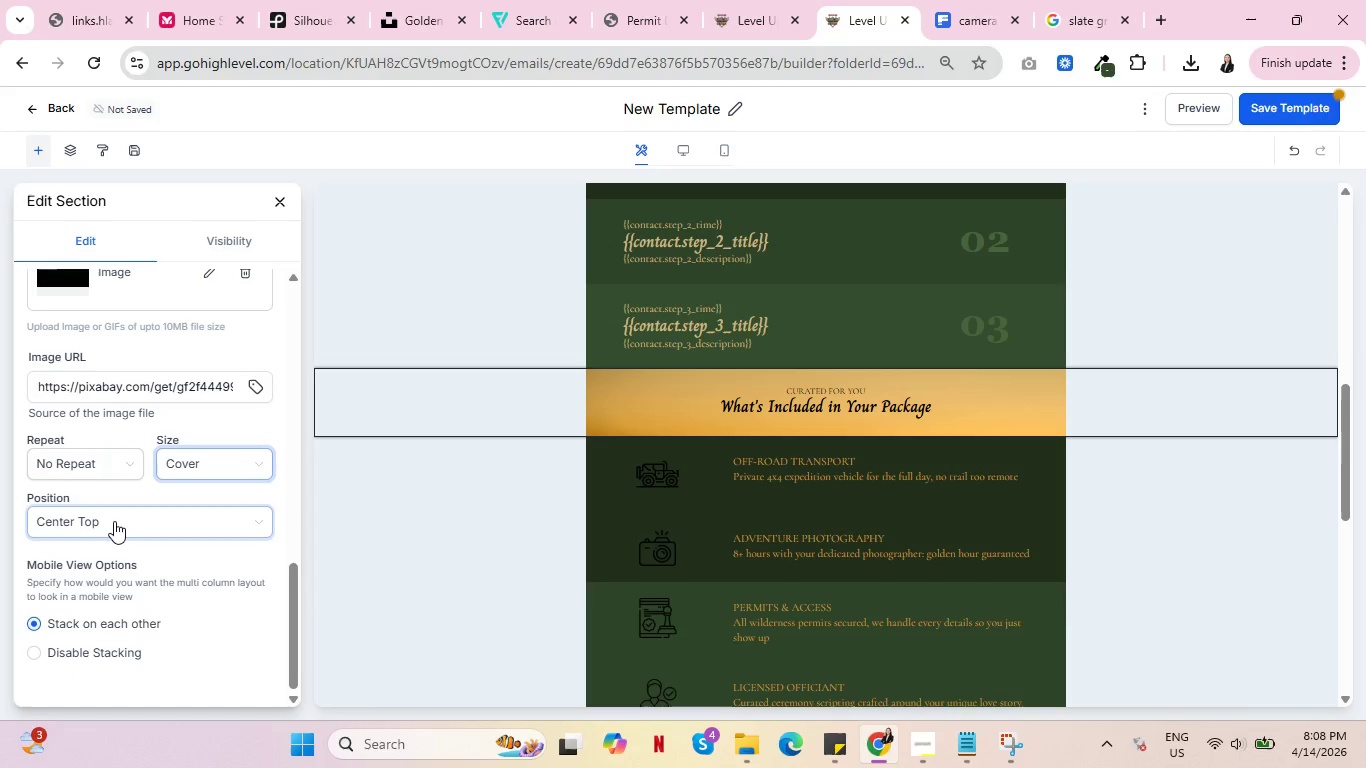 
left_click([114, 521])
 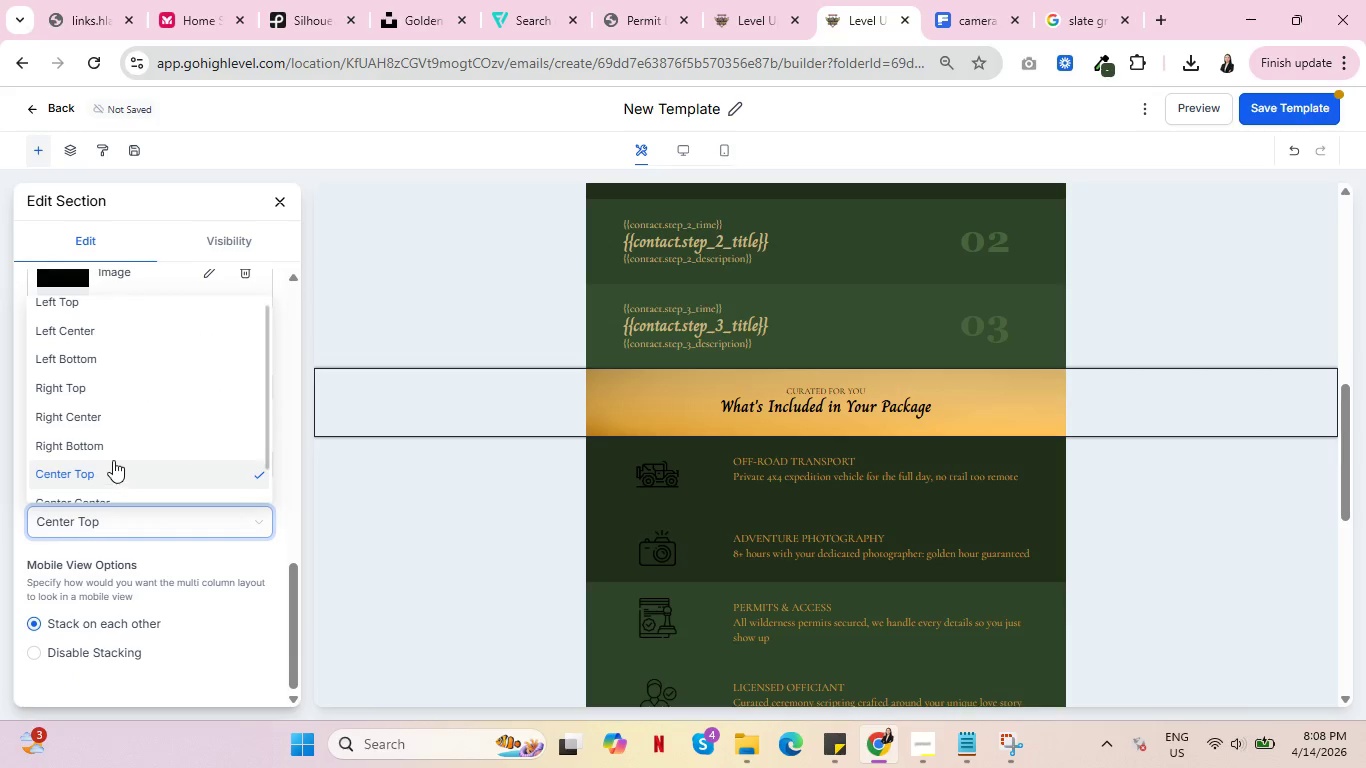 
left_click([127, 447])
 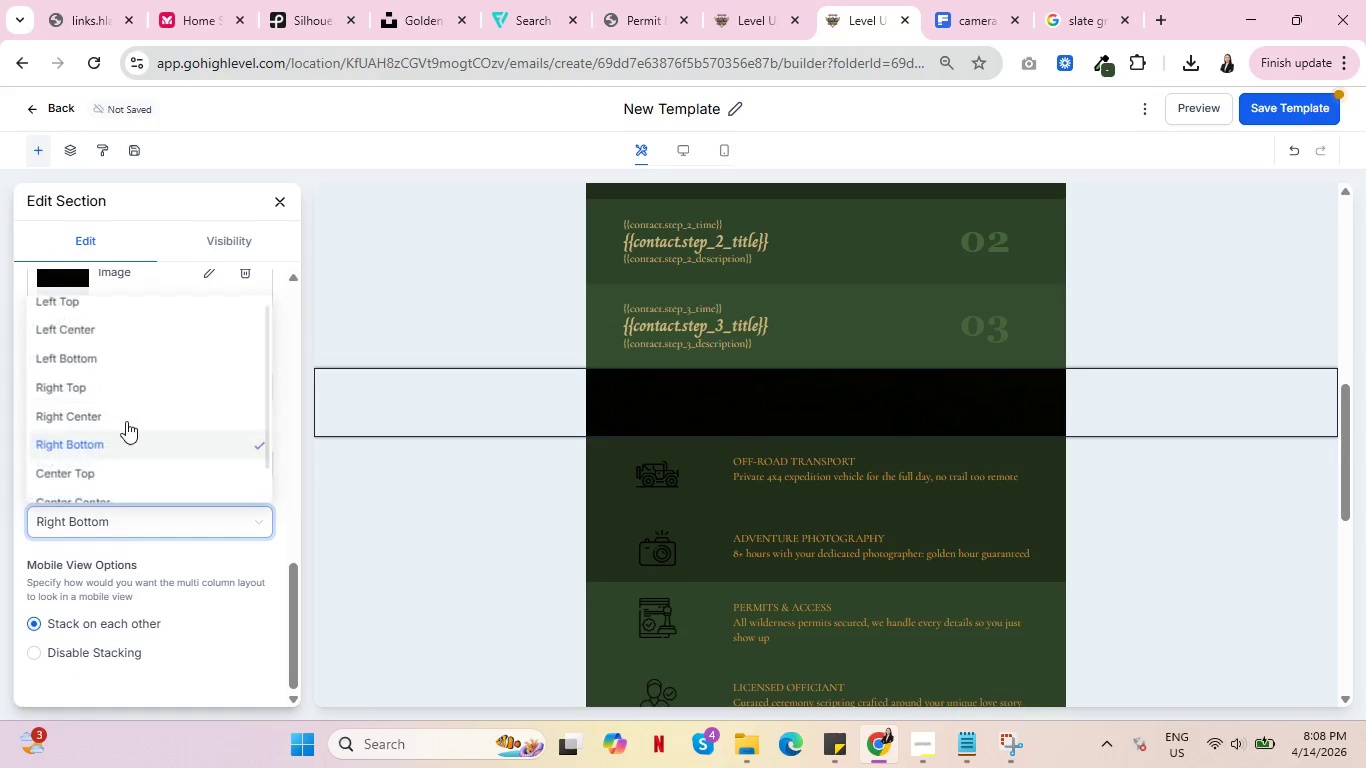 
left_click([126, 388])
 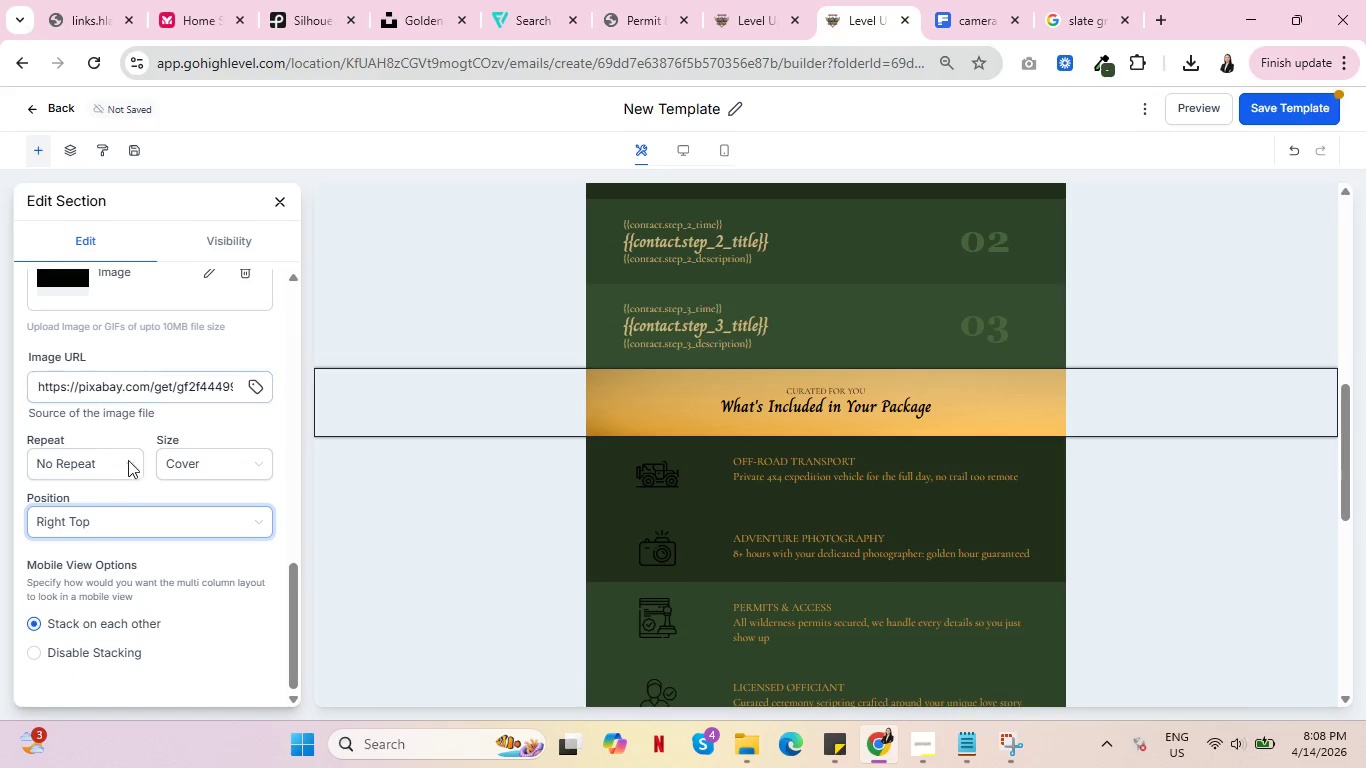 
left_click([124, 525])
 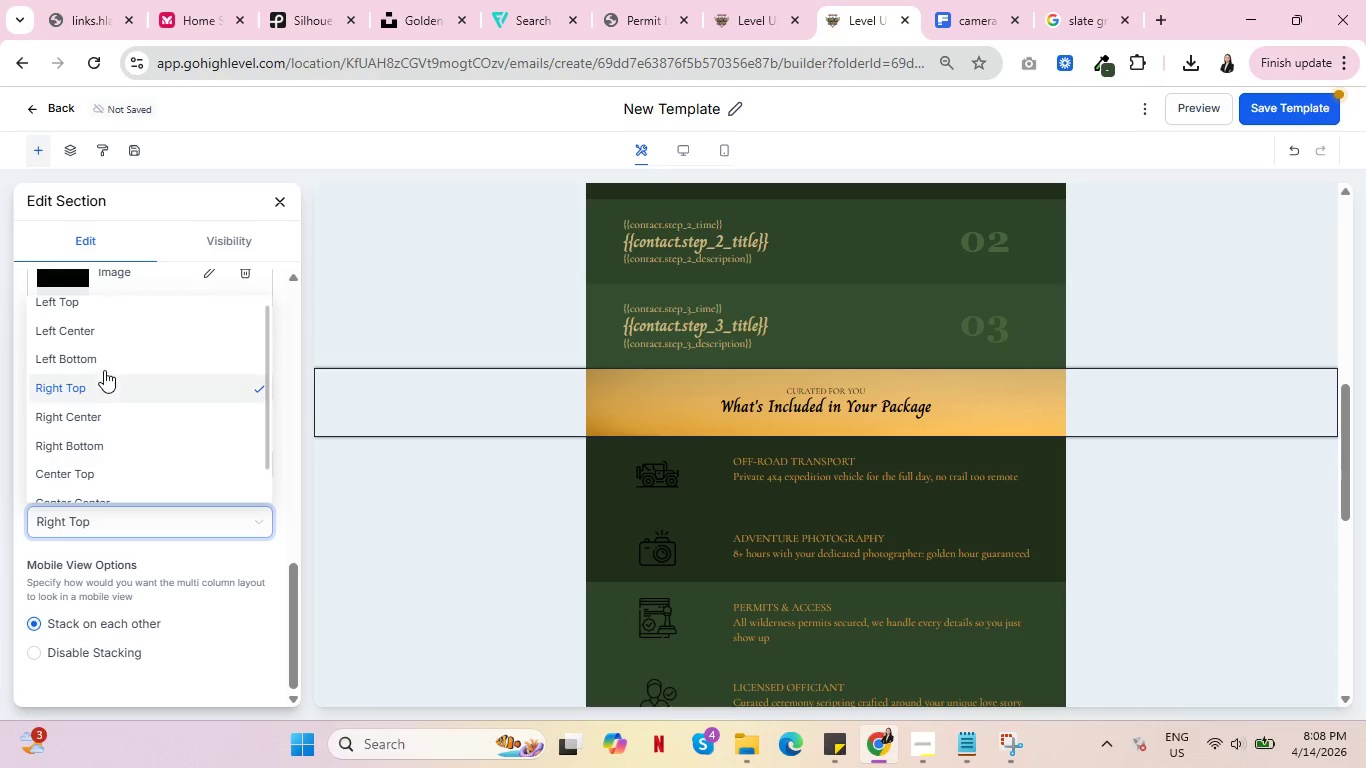 
left_click([108, 359])
 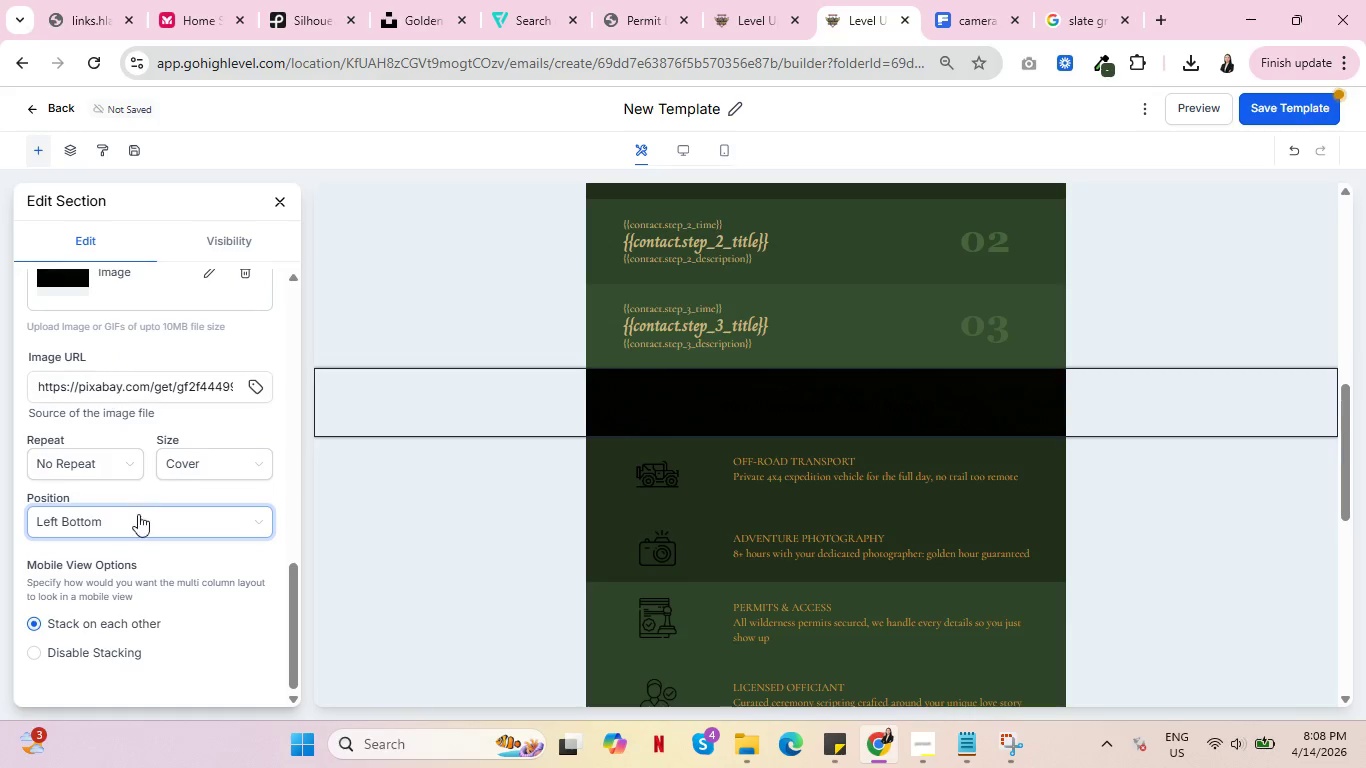 
left_click([141, 517])
 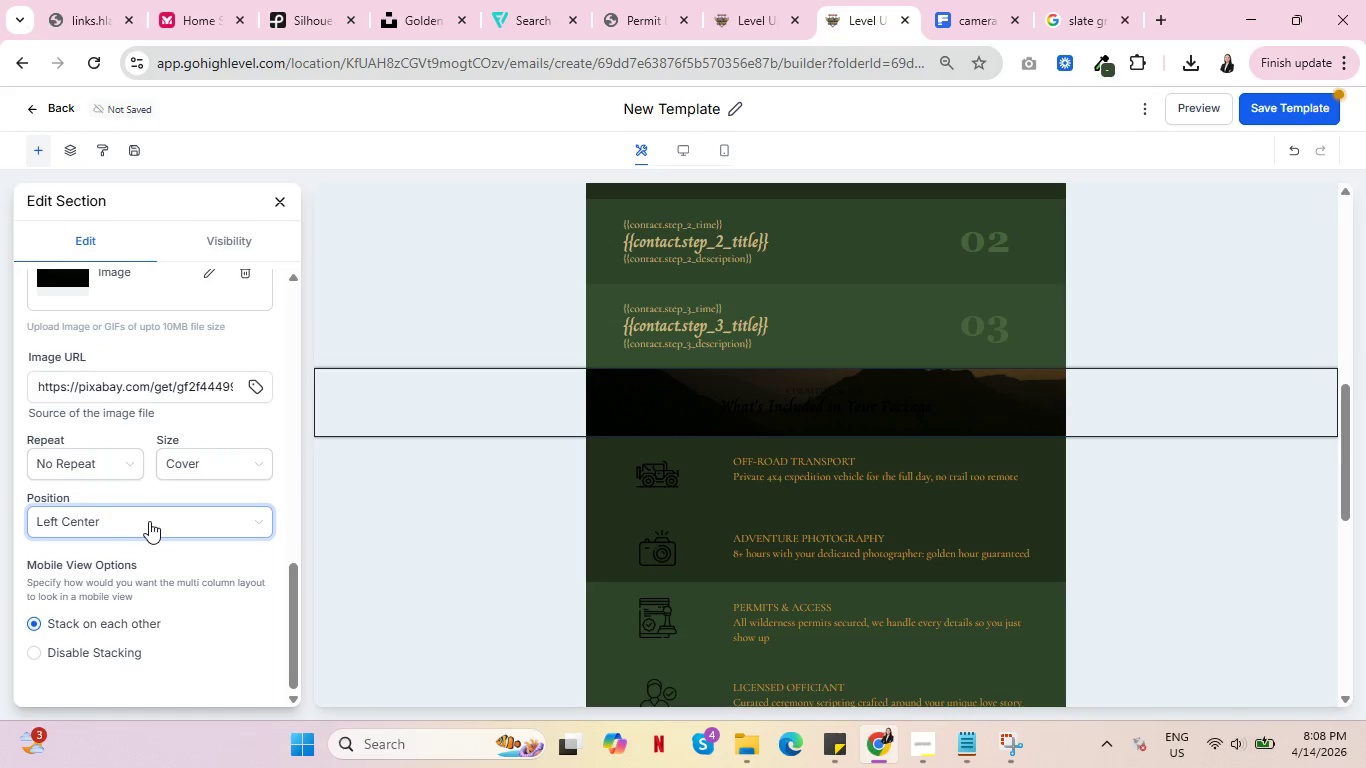 
left_click([150, 466])
 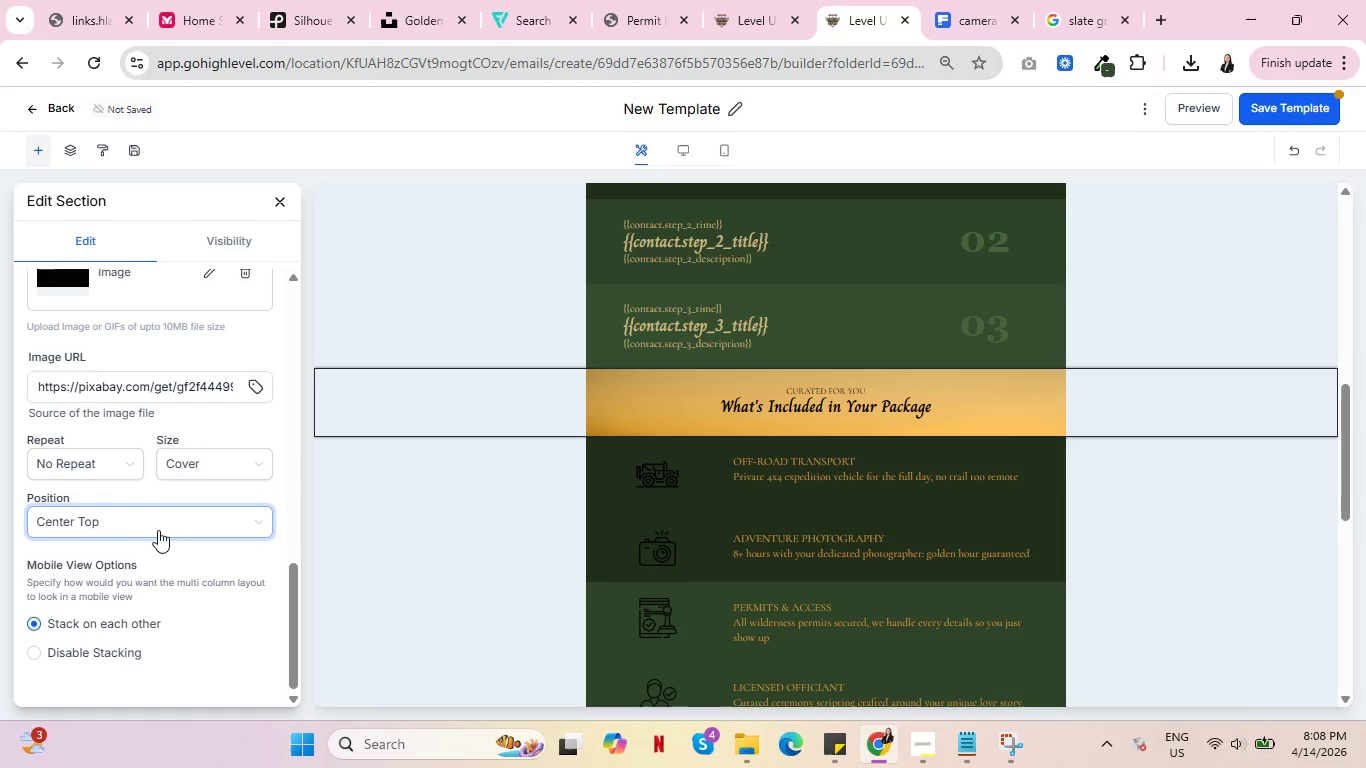 
left_click([158, 536])
 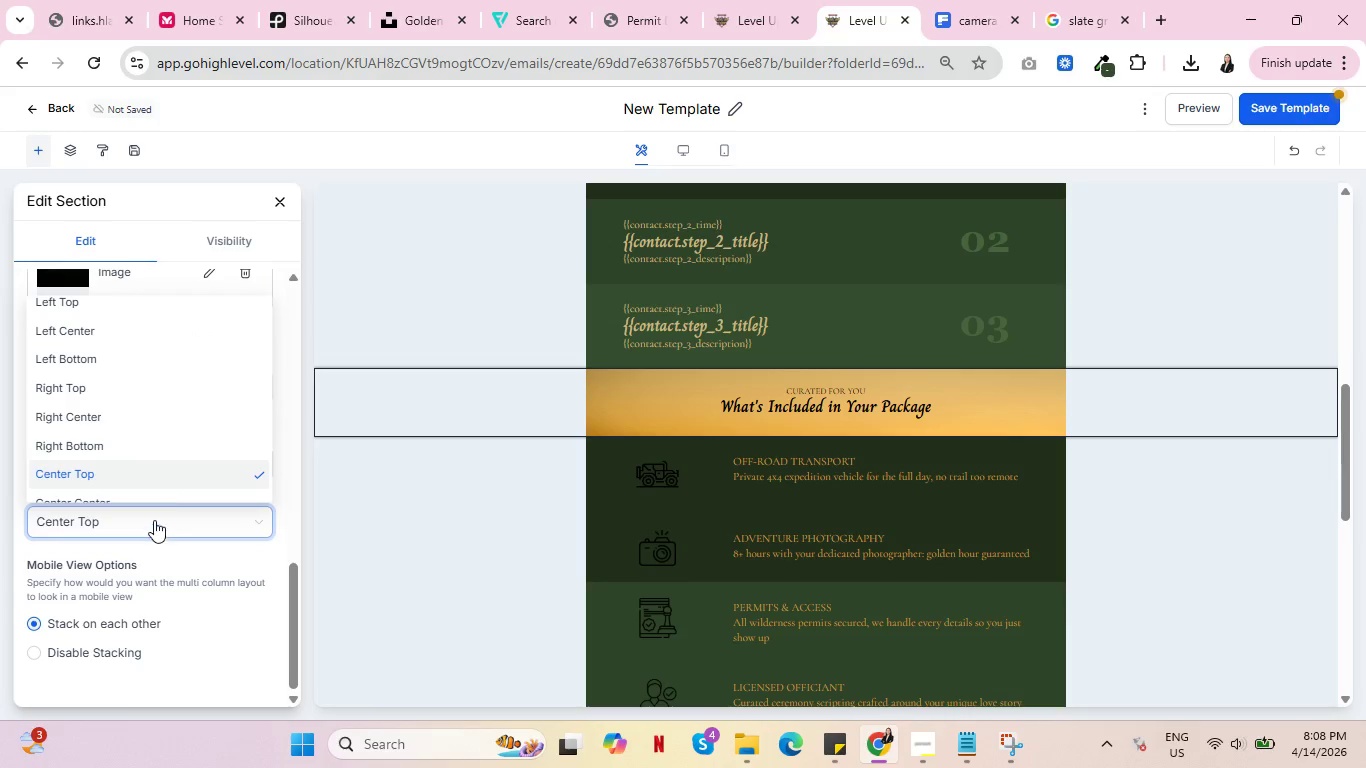 
scroll: coordinate [173, 411], scroll_direction: down, amount: 1.0
 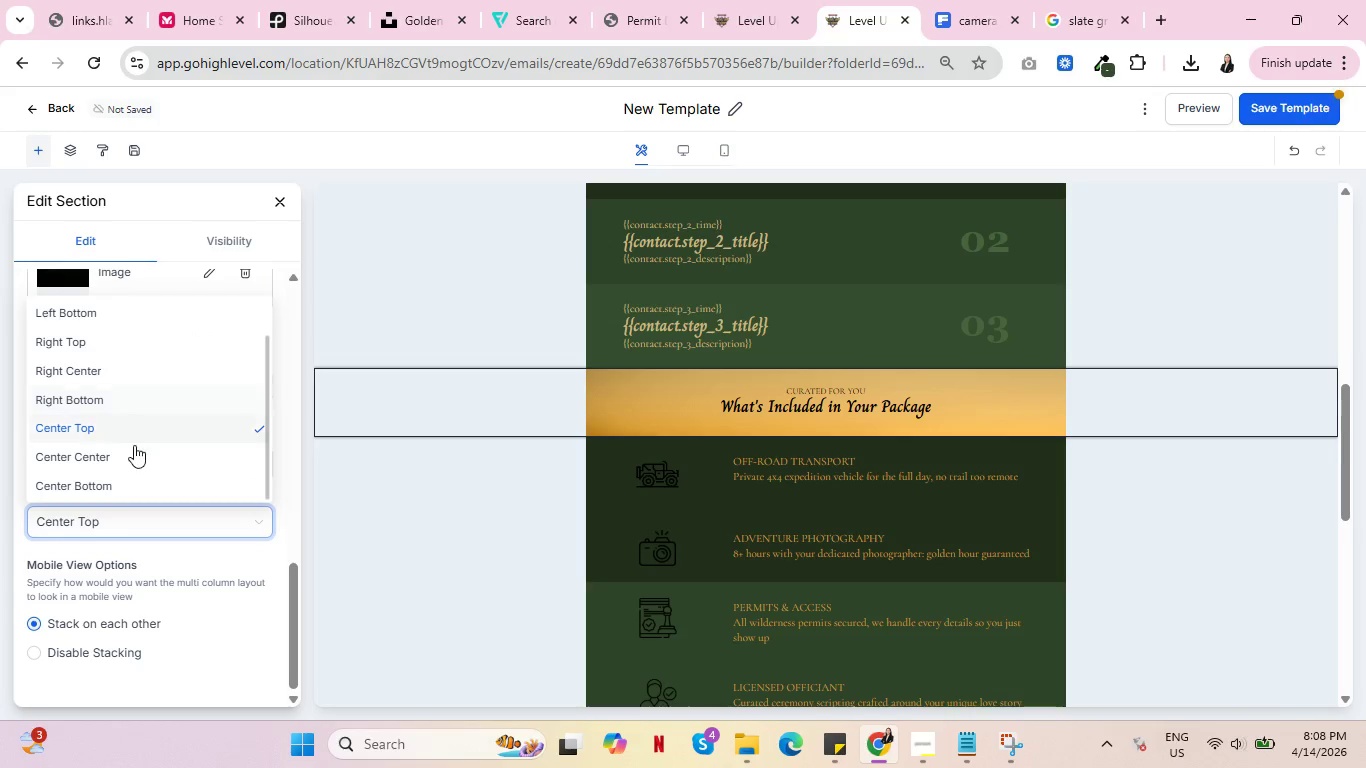 
mouse_move([133, 472])
 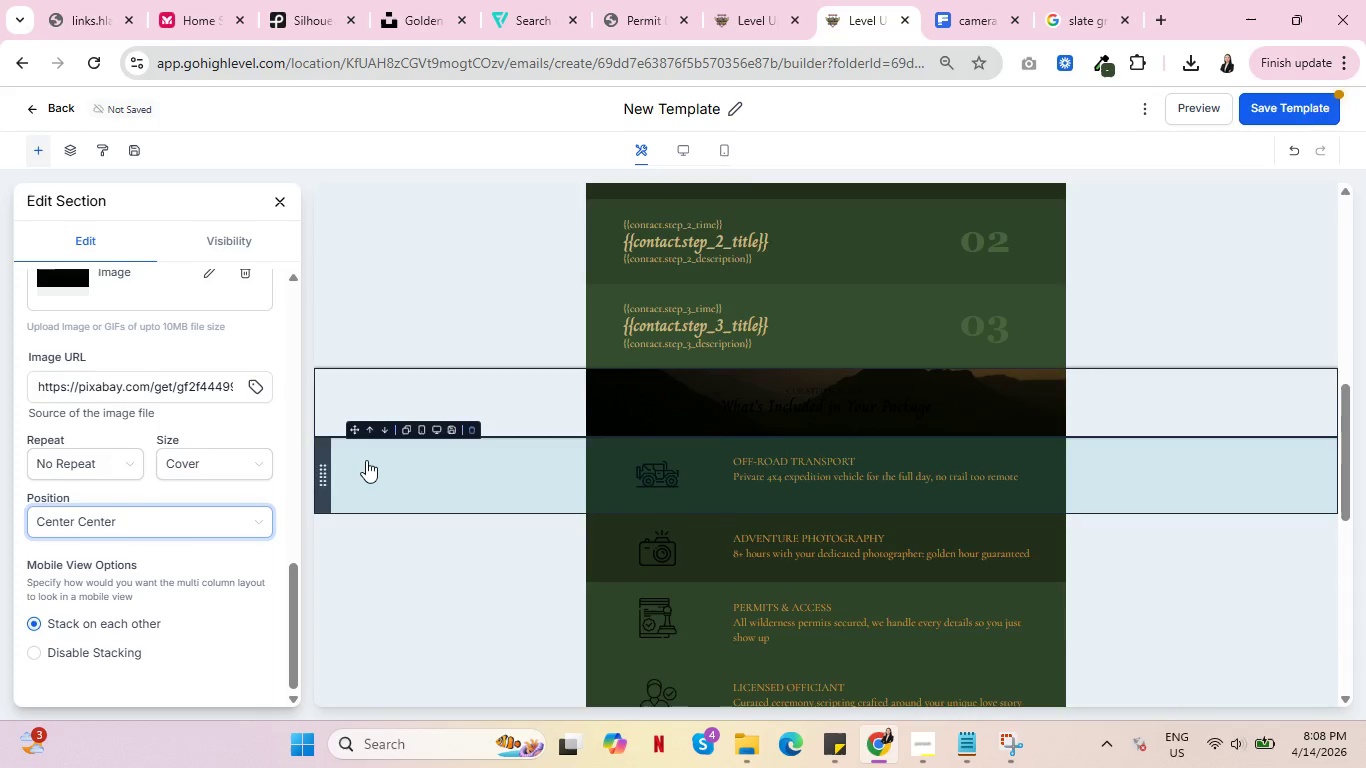 
scroll: coordinate [366, 461], scroll_direction: up, amount: 2.0
 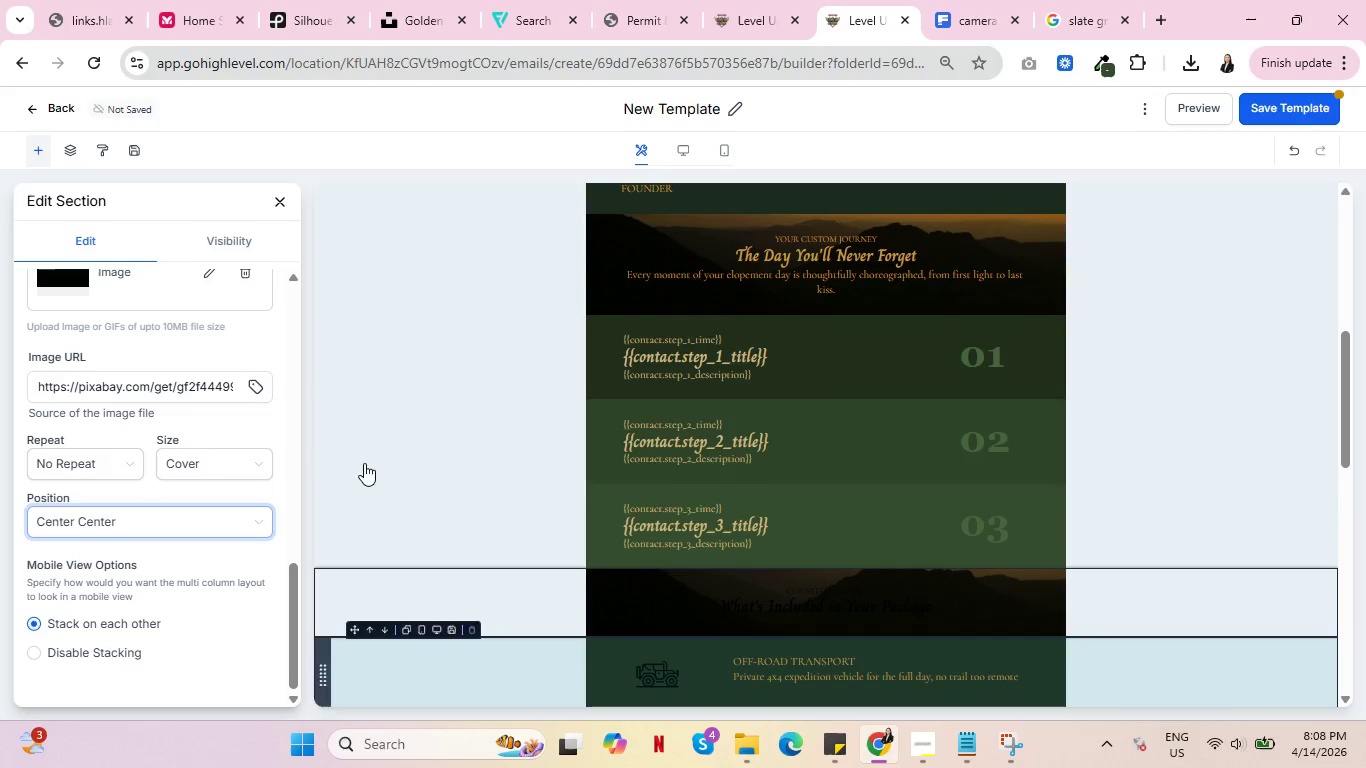 
left_click([149, 514])
 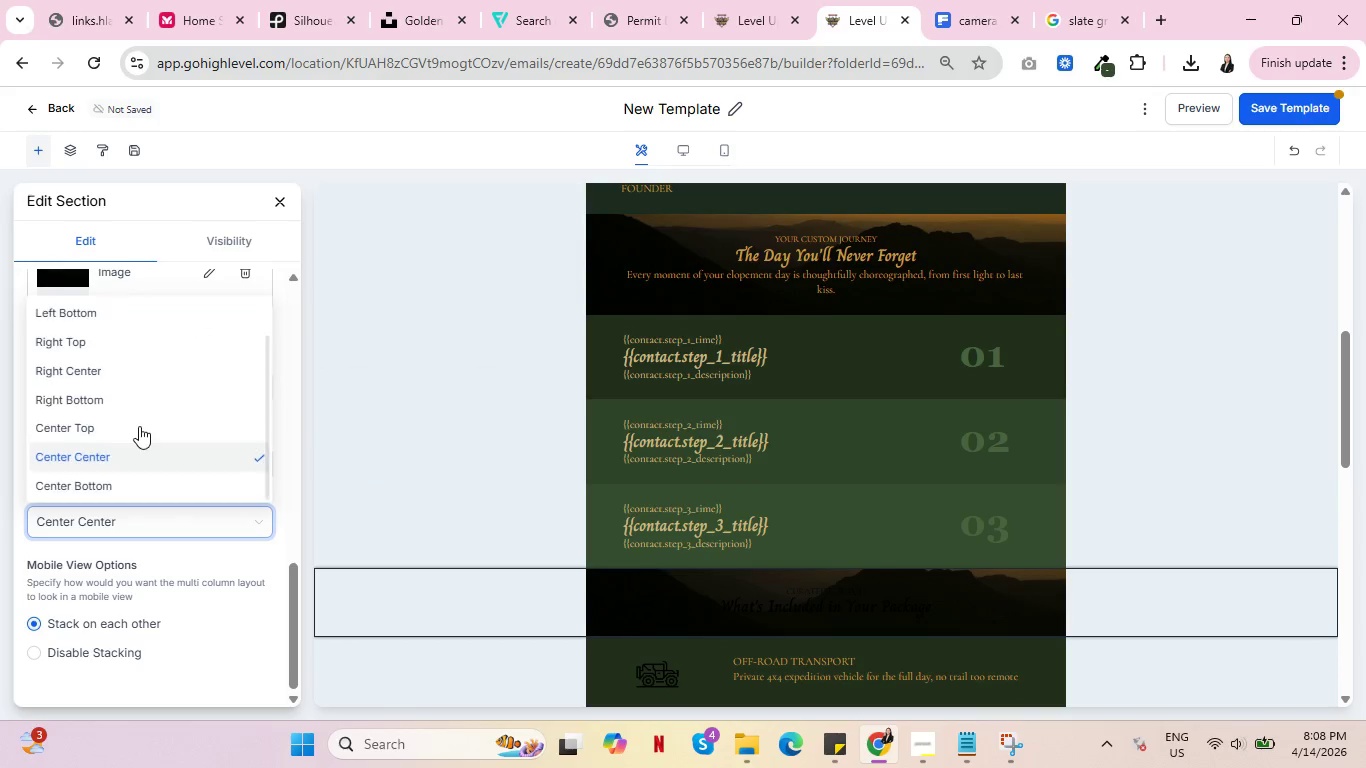 
scroll: coordinate [140, 423], scroll_direction: down, amount: 1.0
 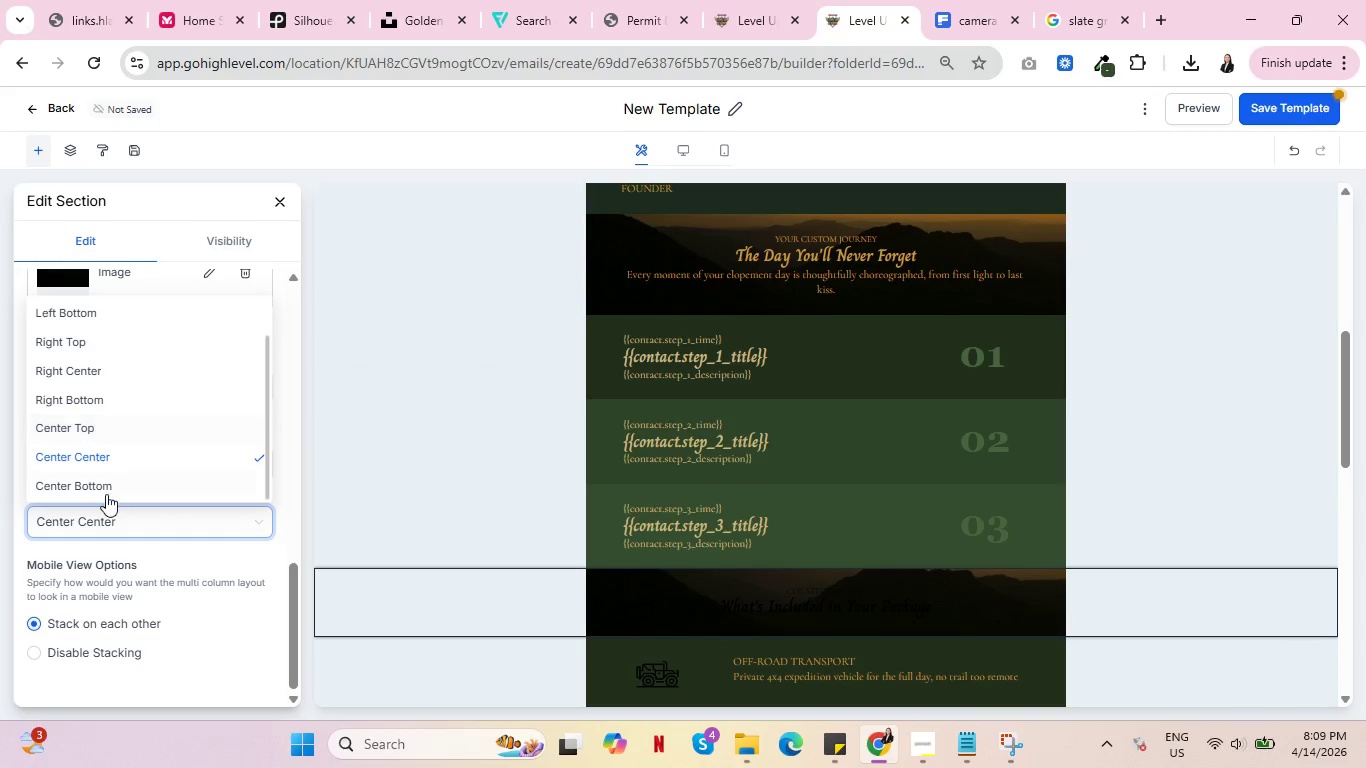 
left_click([106, 495])
 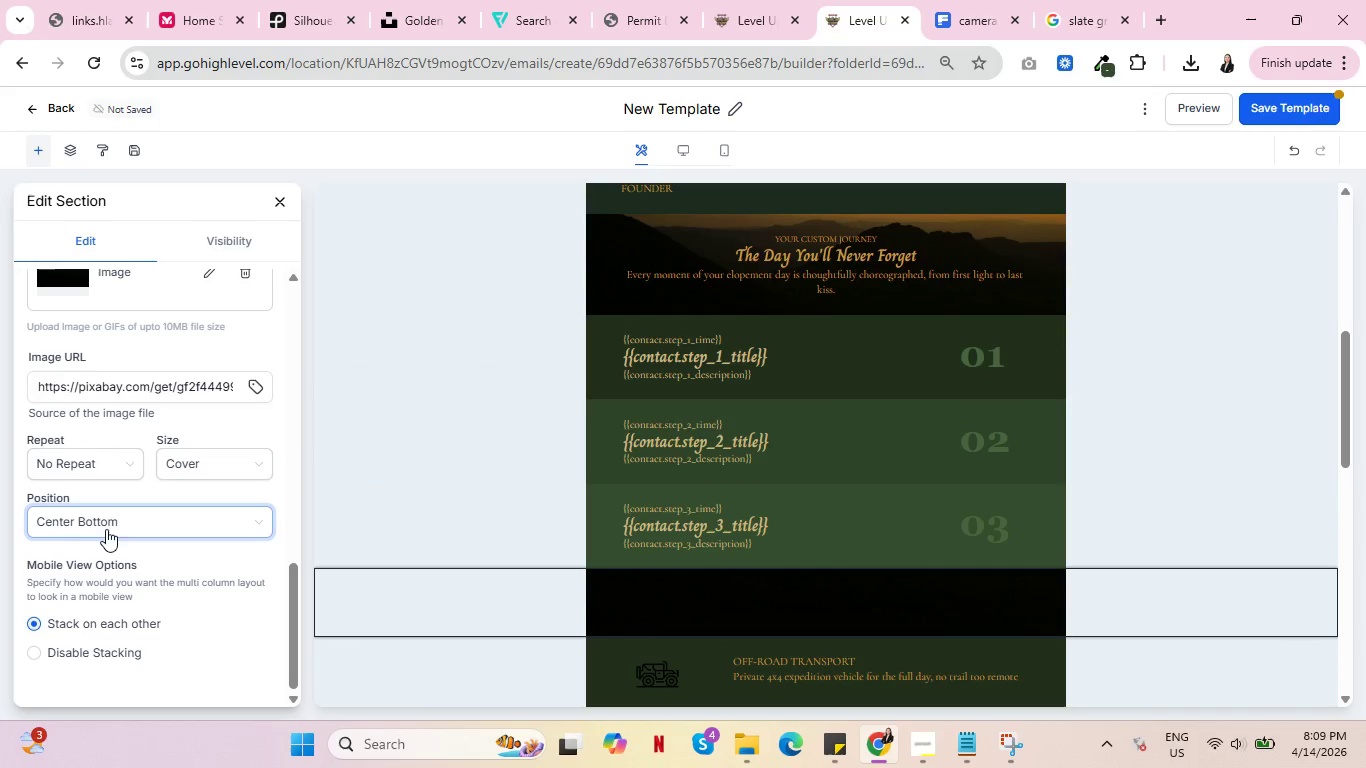 
left_click([107, 535])
 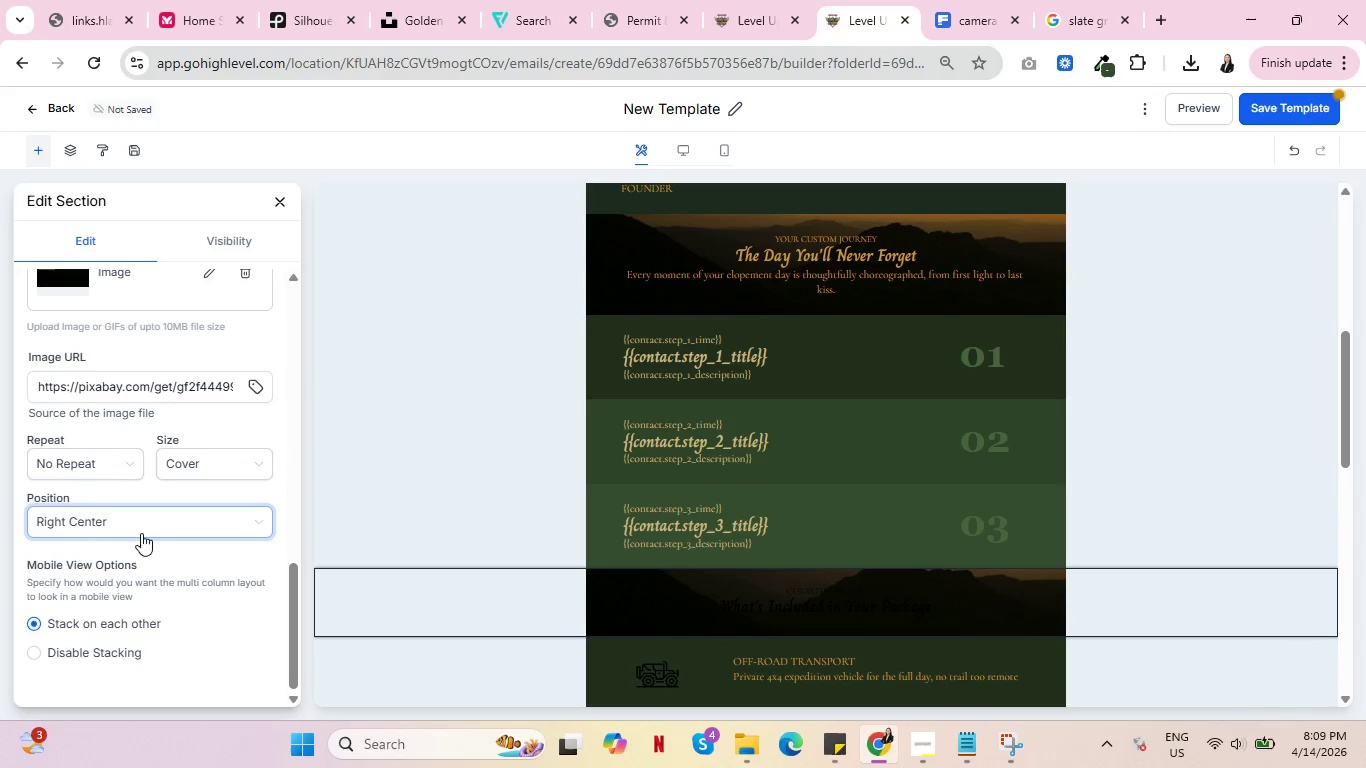 
left_click([134, 335])
 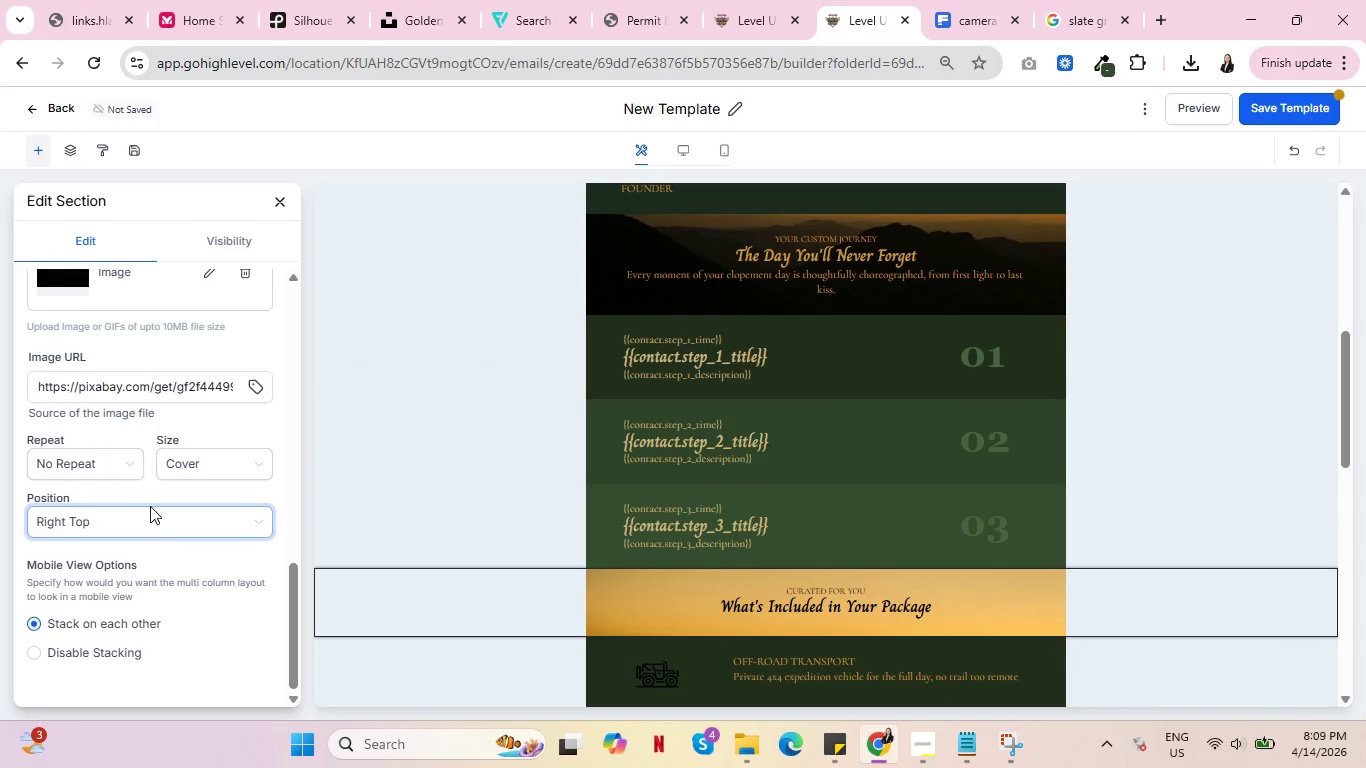 
left_click([153, 533])
 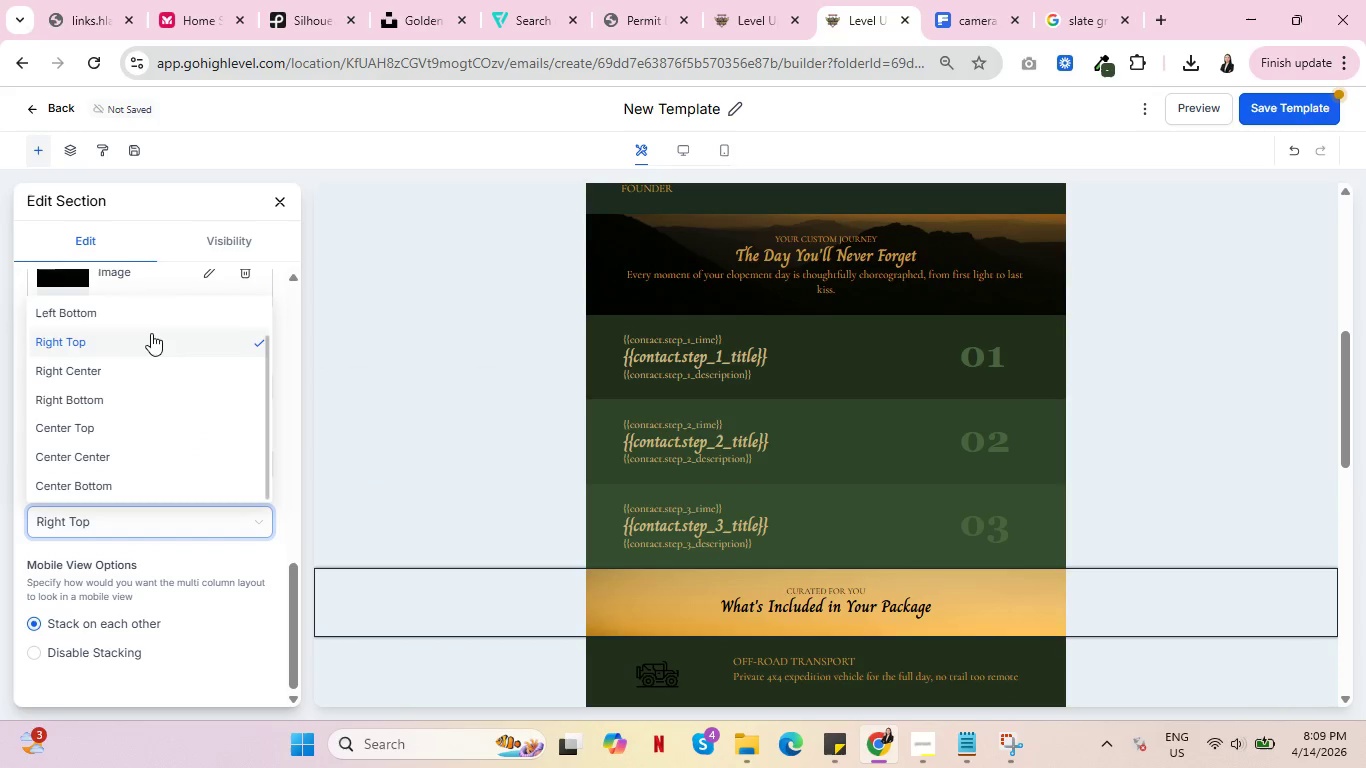 
left_click([151, 313])
 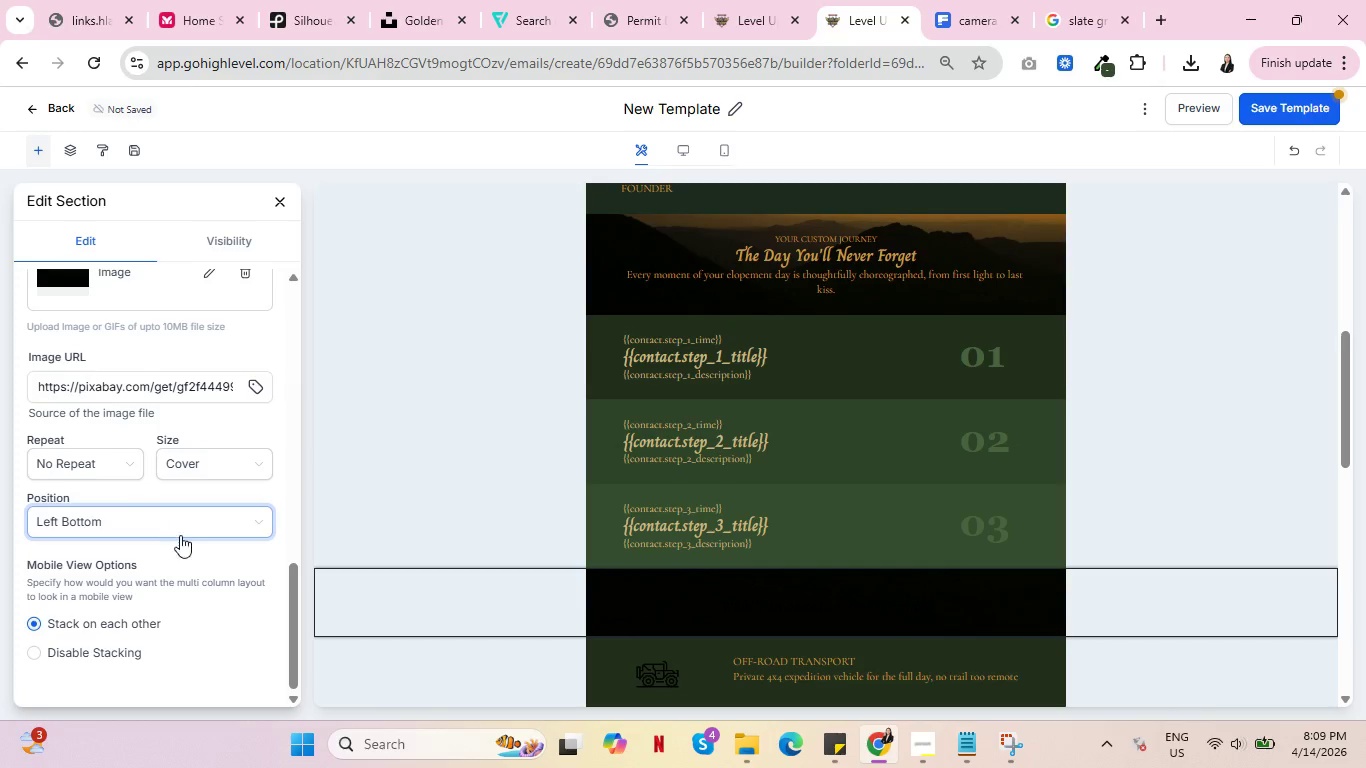 
left_click([180, 523])
 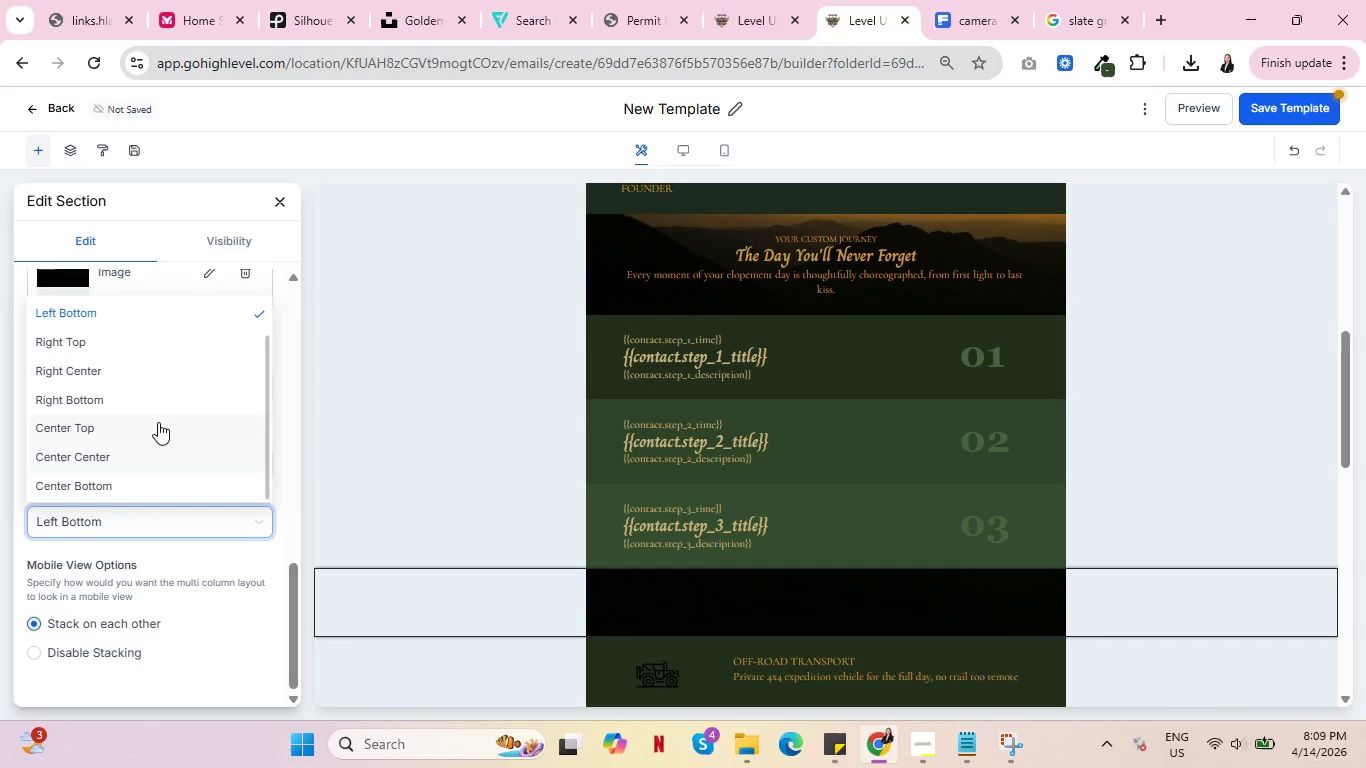 
left_click([159, 417])
 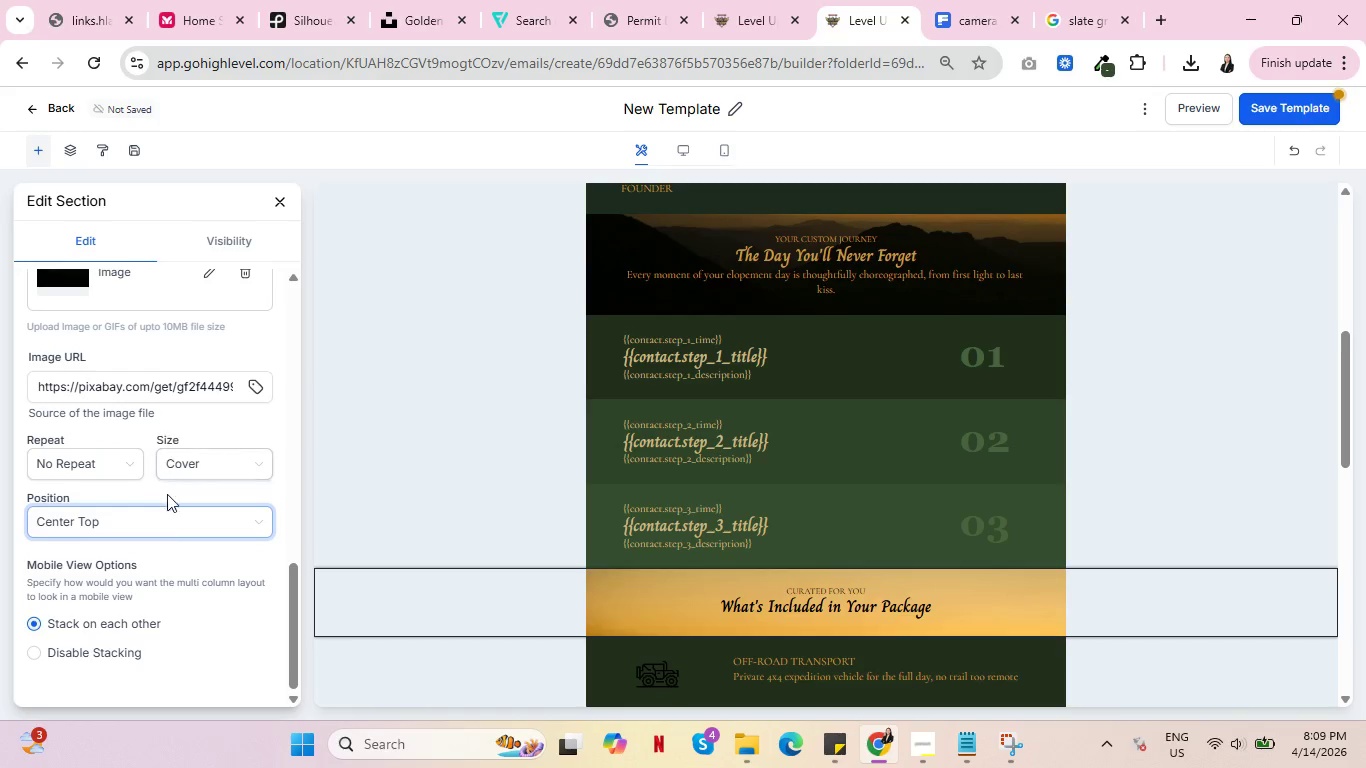 
left_click([167, 522])
 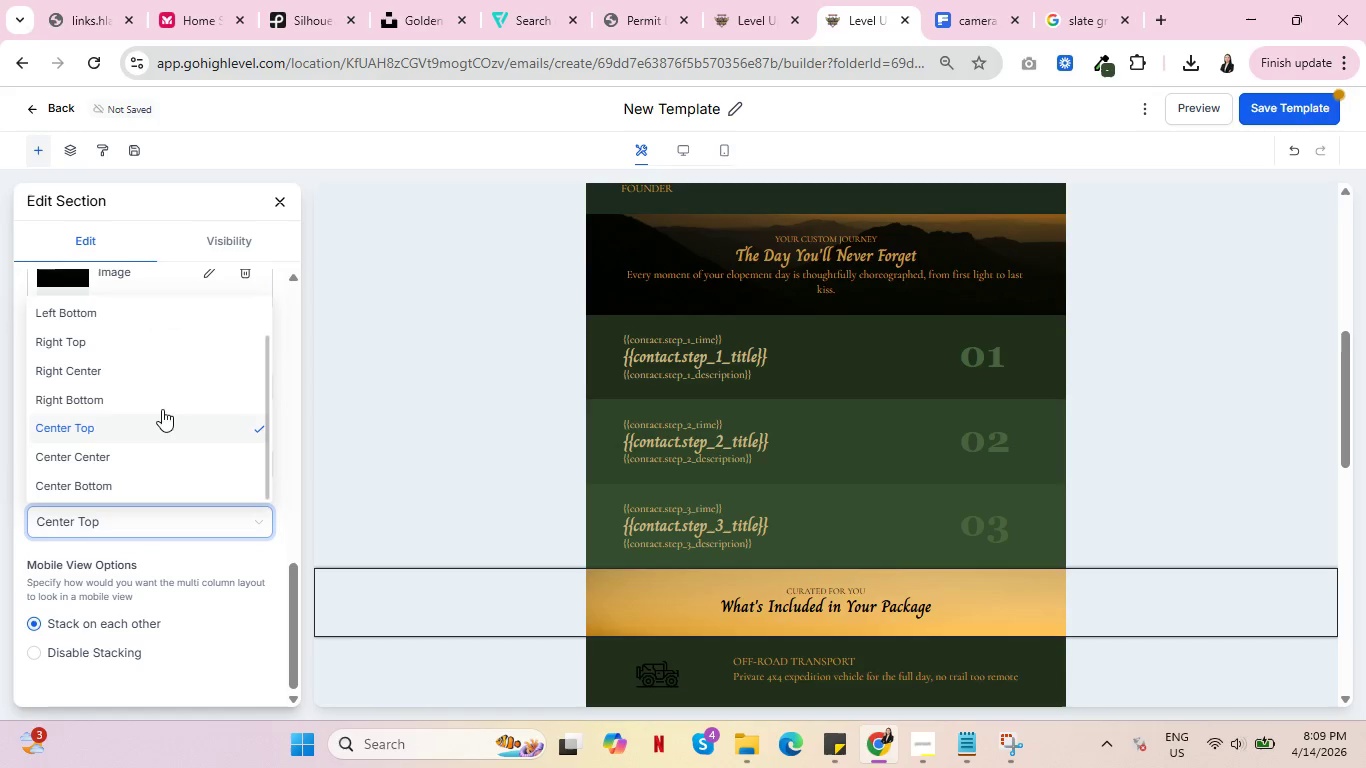 
left_click([162, 403])
 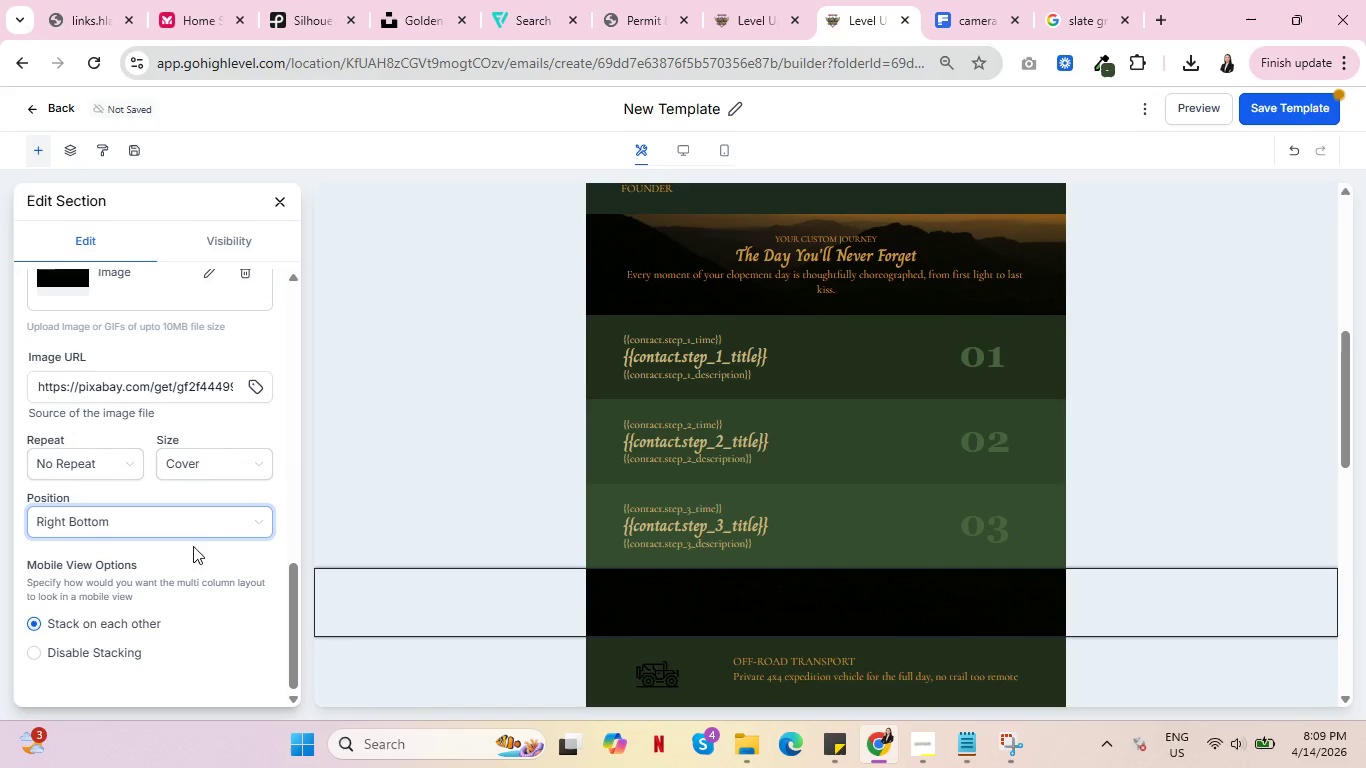 
left_click([191, 521])
 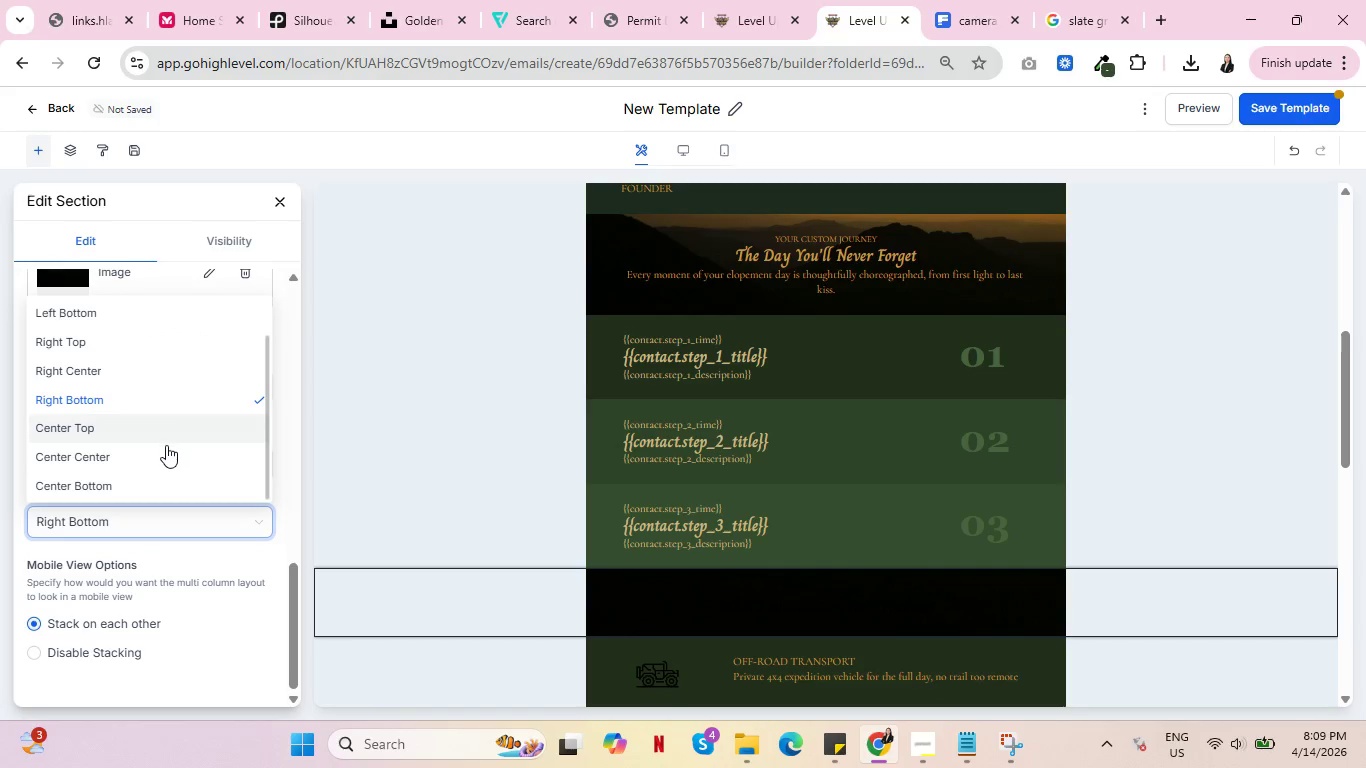 
left_click([166, 450])
 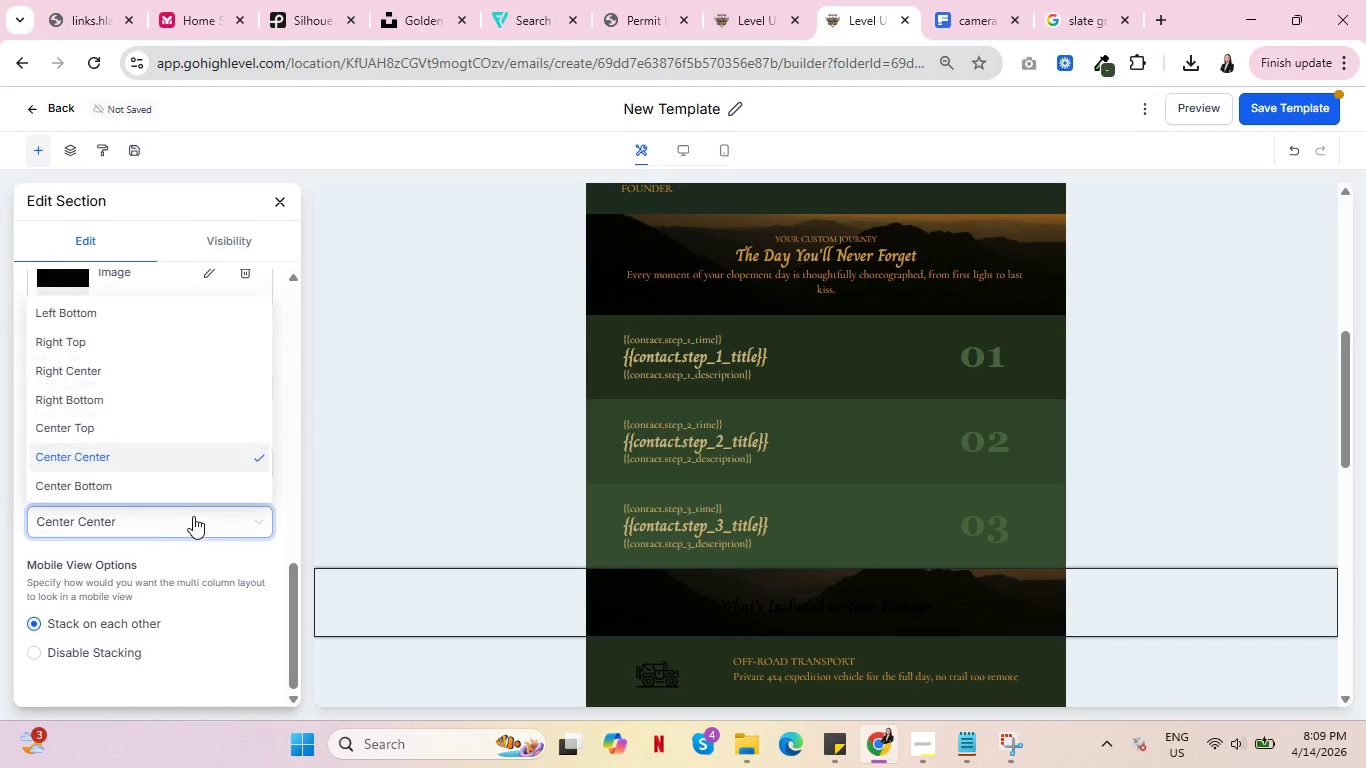 
left_click([182, 486])
 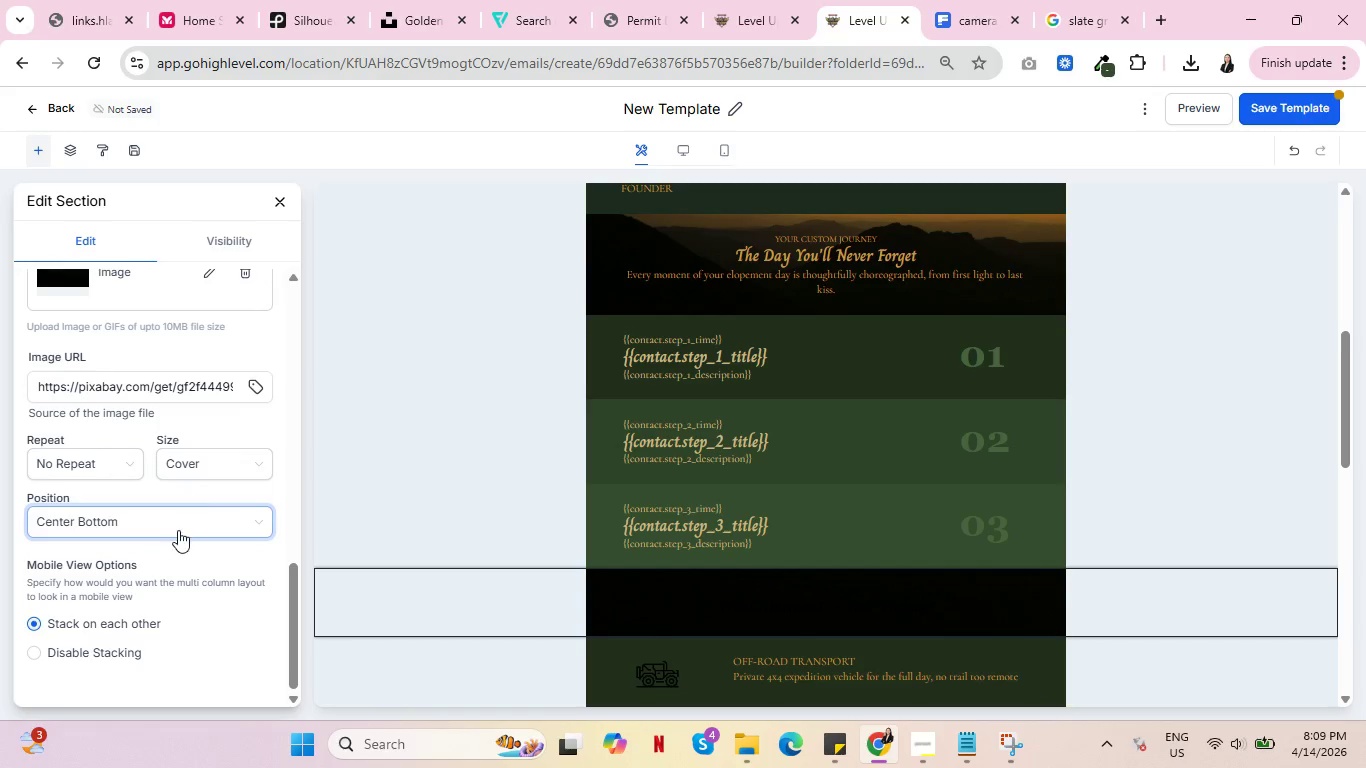 
left_click([178, 531])
 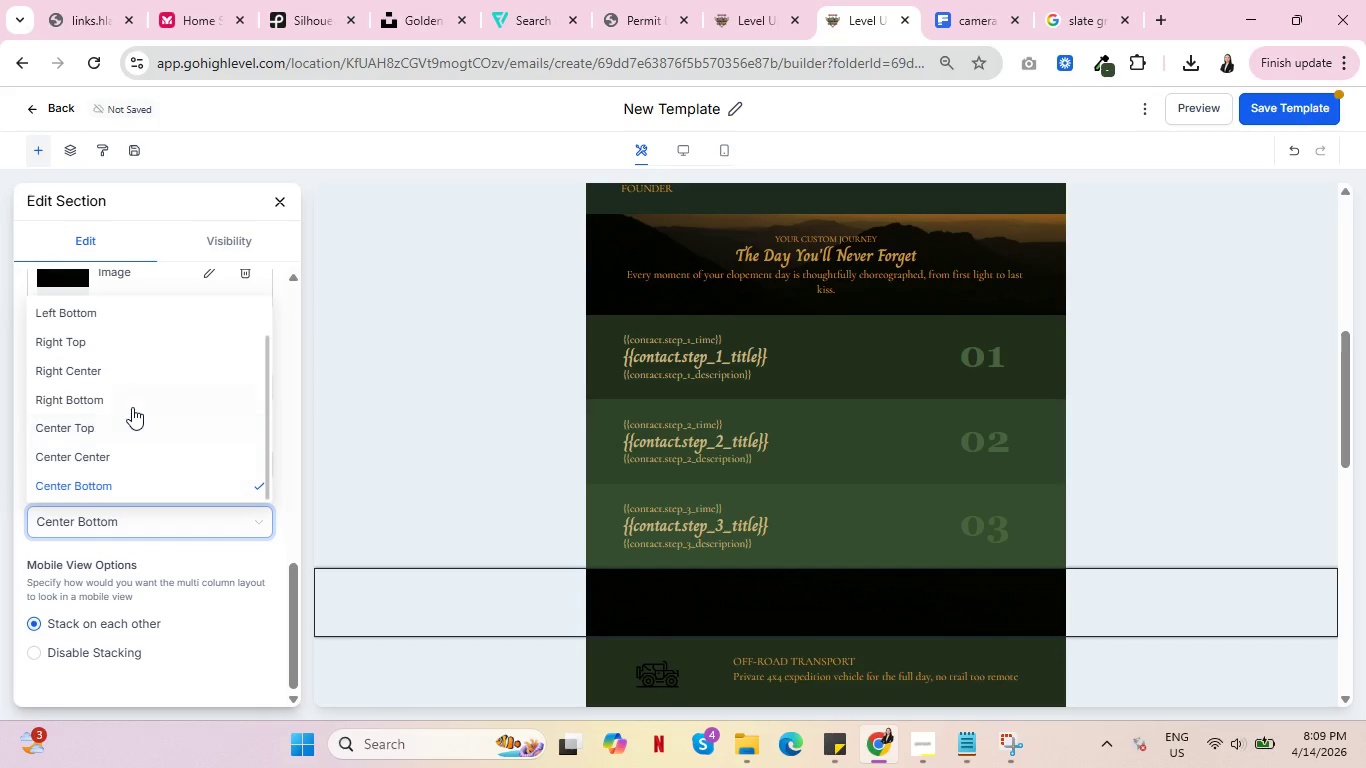 
left_click([132, 407])
 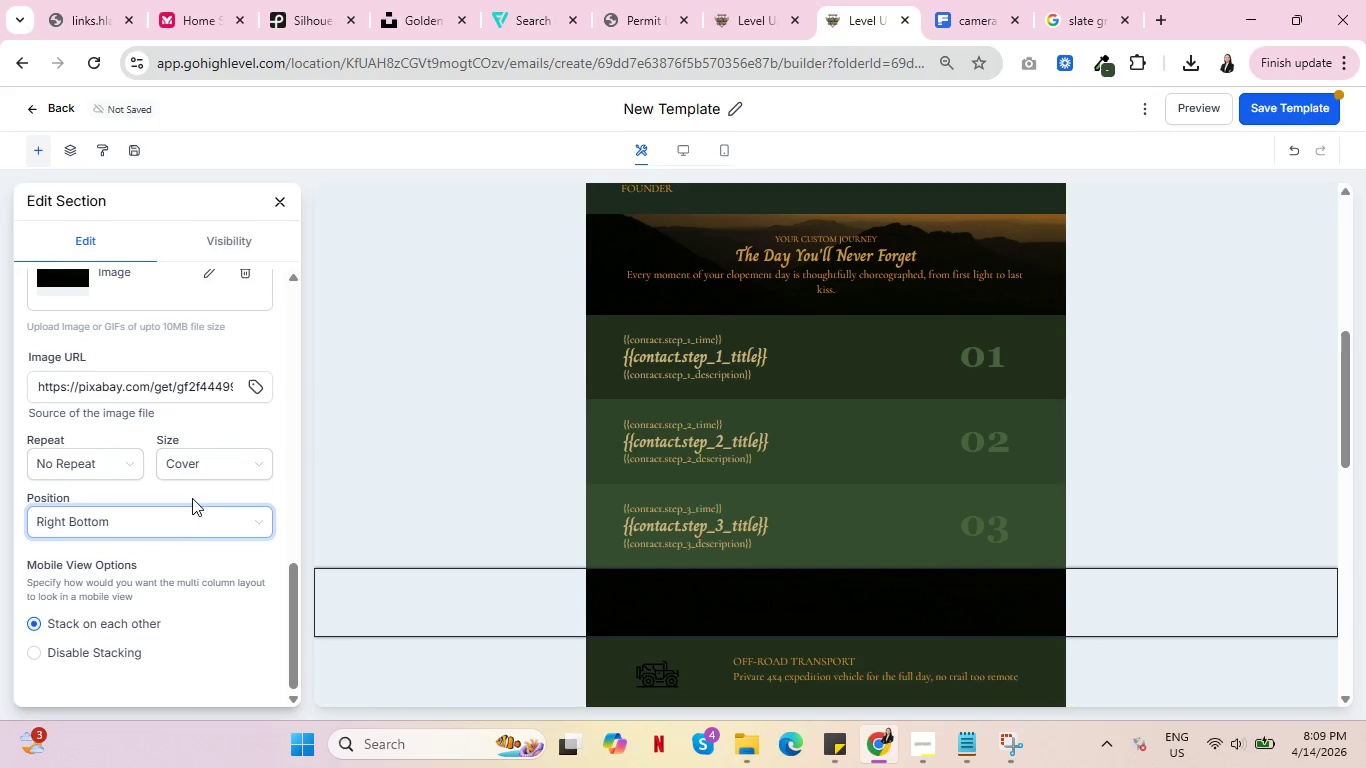 
left_click([188, 516])
 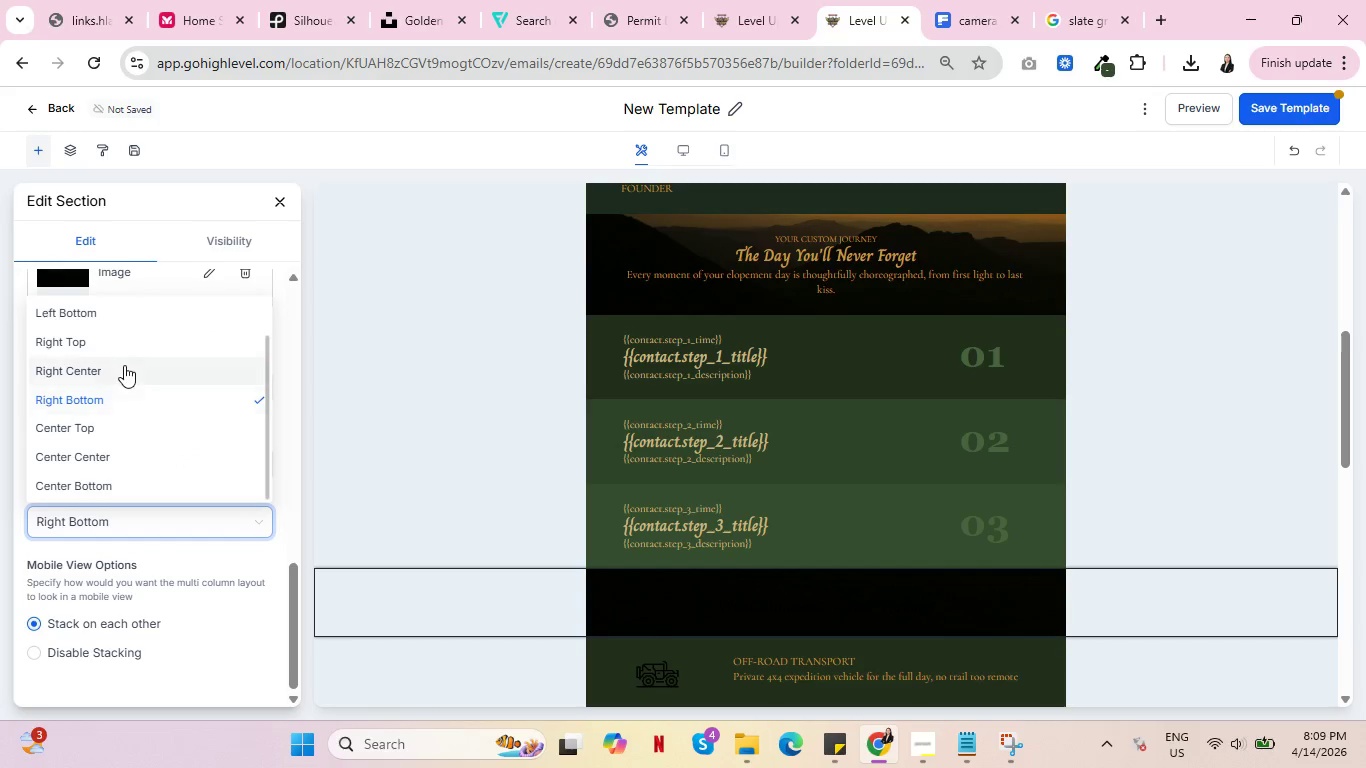 
left_click([124, 365])
 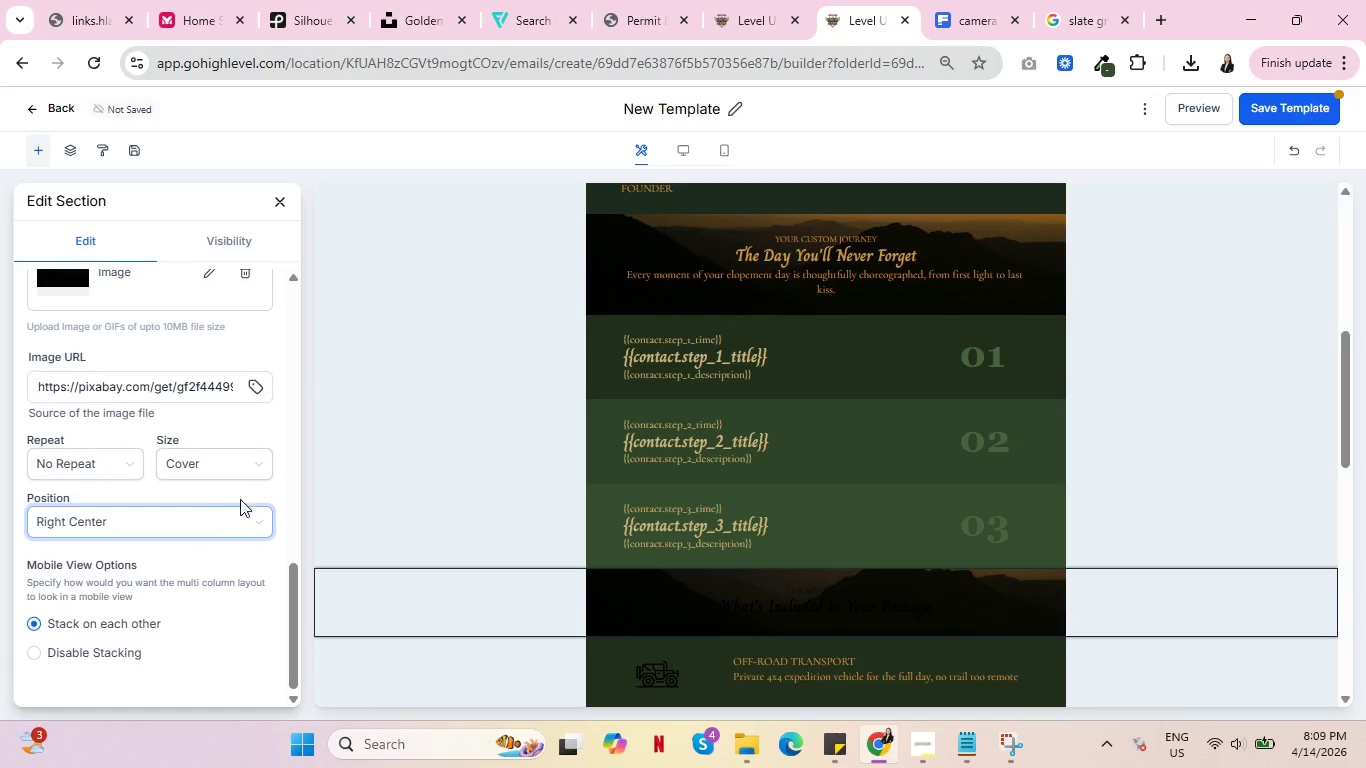 
left_click([240, 465])
 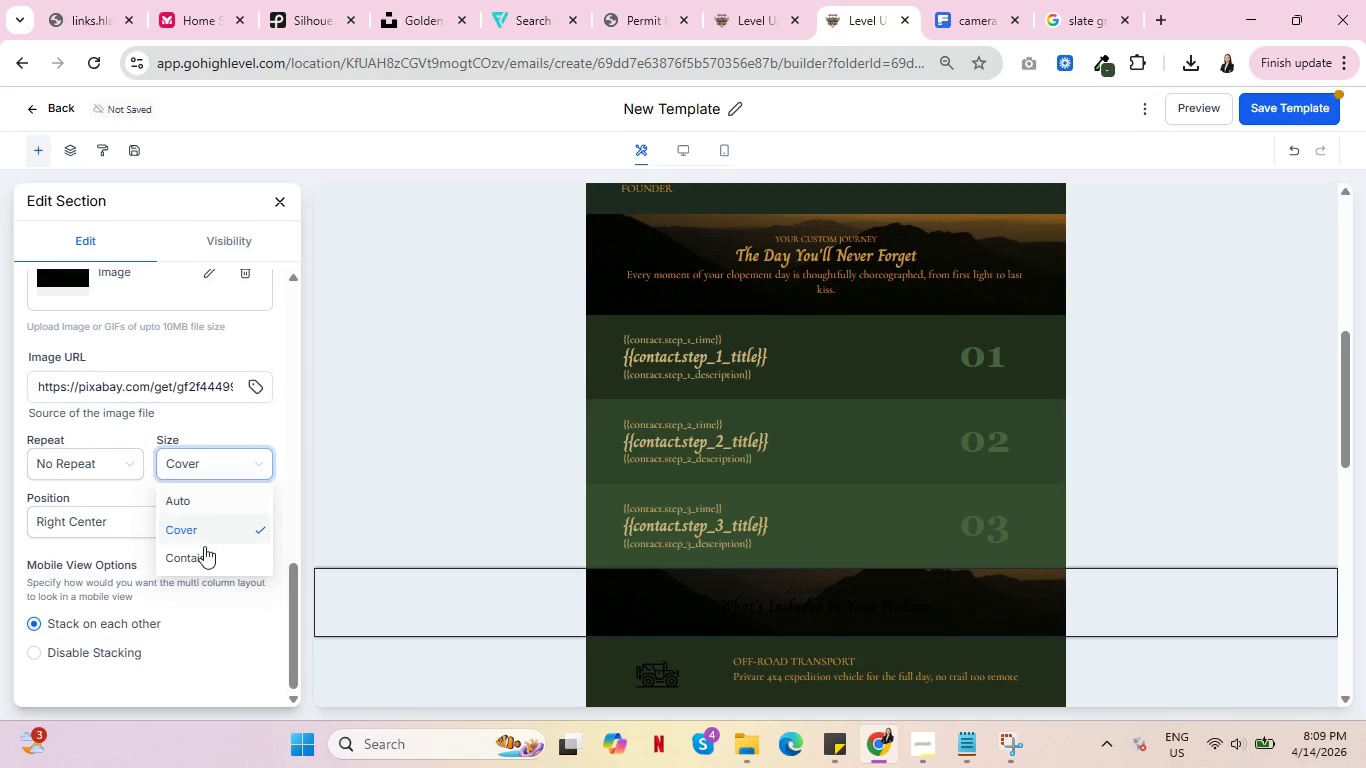 
left_click([205, 552])
 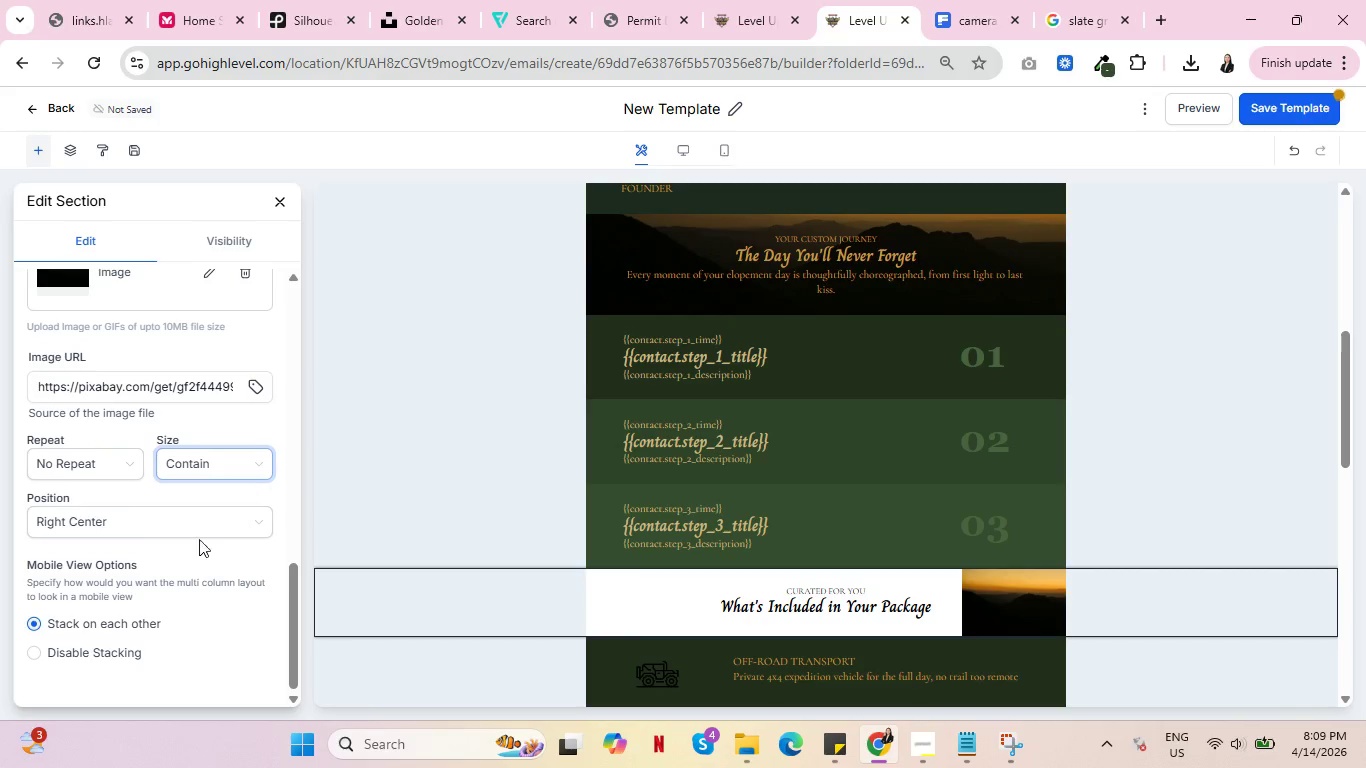 
left_click([237, 467])
 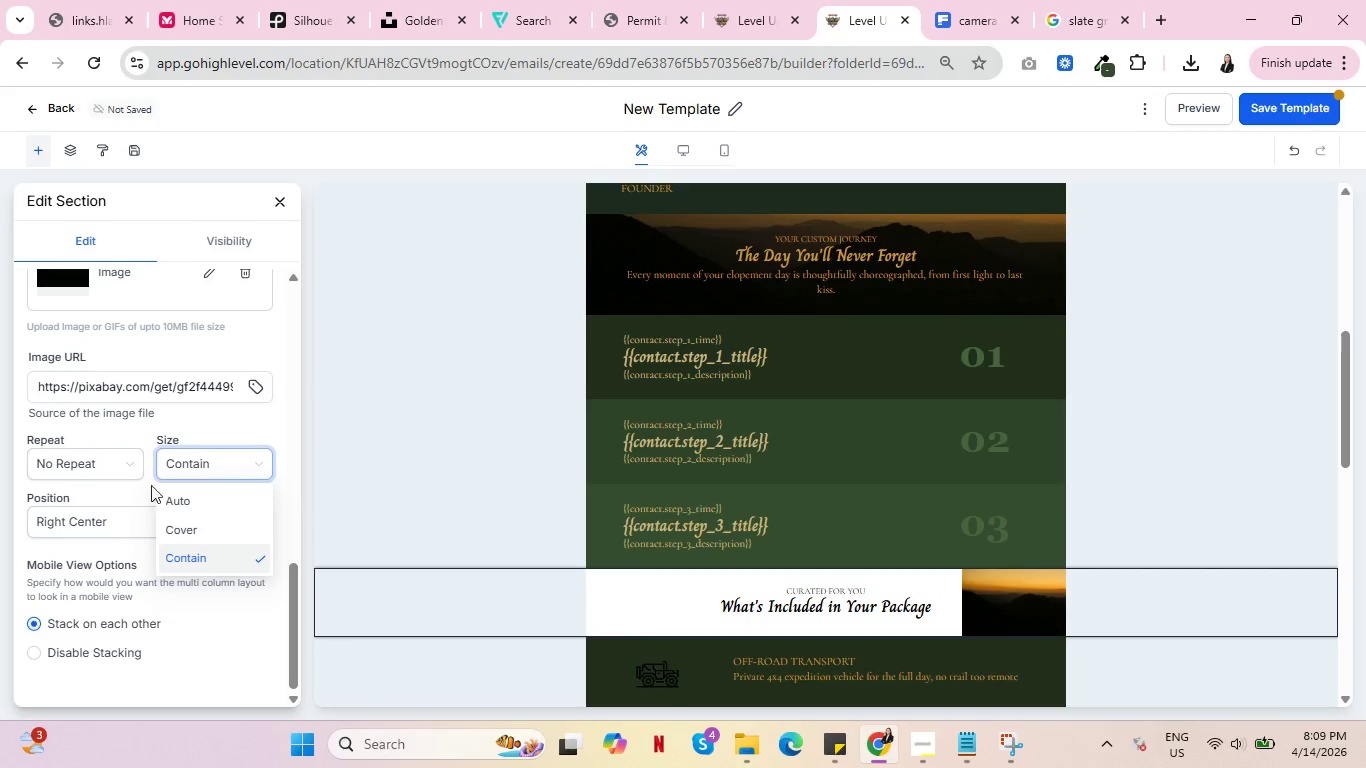 
left_click([87, 464])
 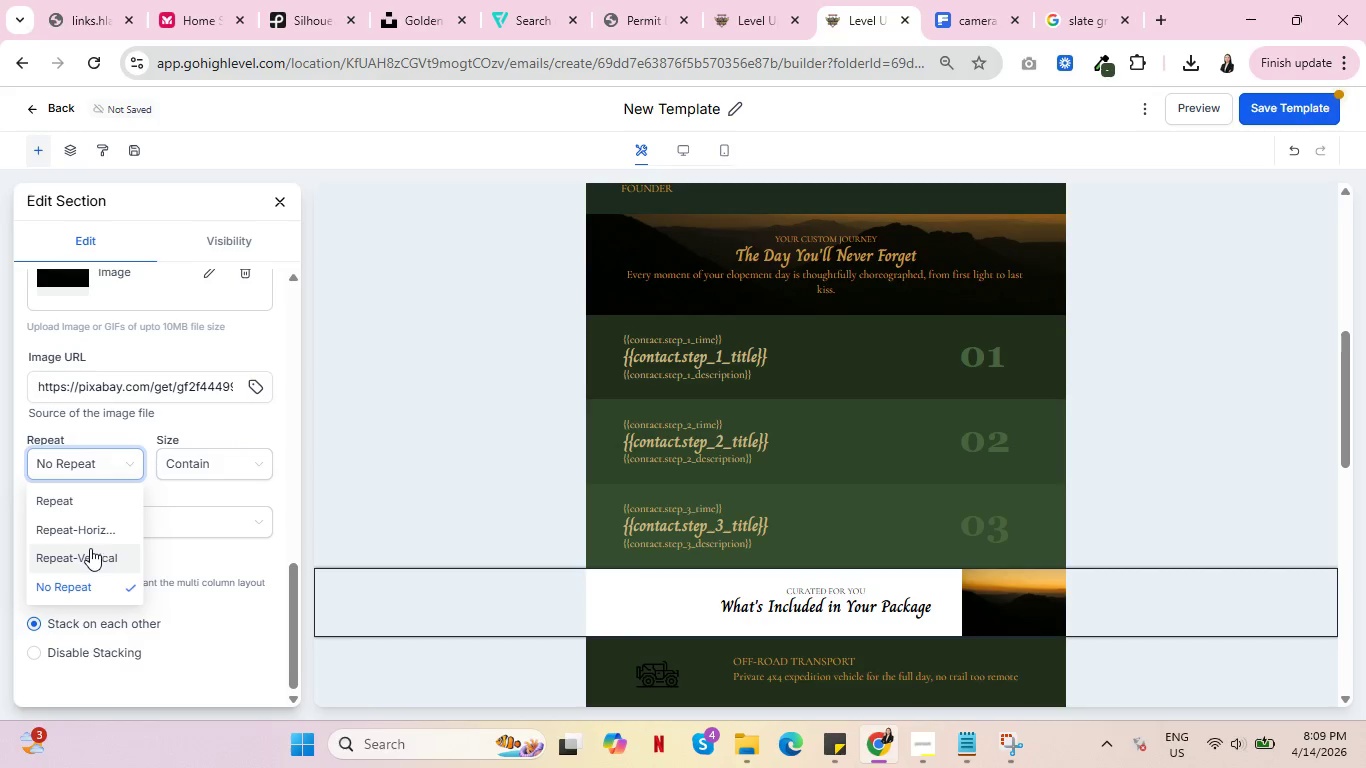 
left_click([82, 504])
 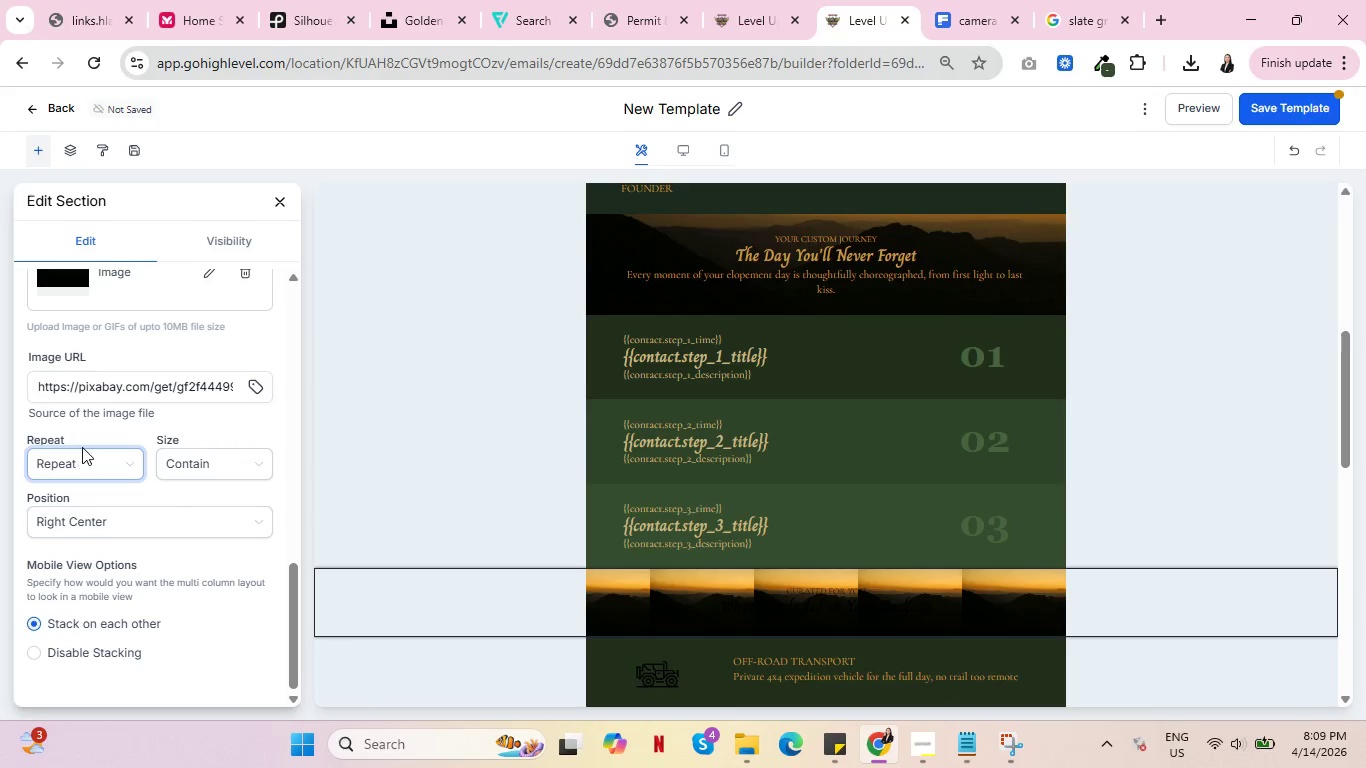 
left_click([94, 468])
 